 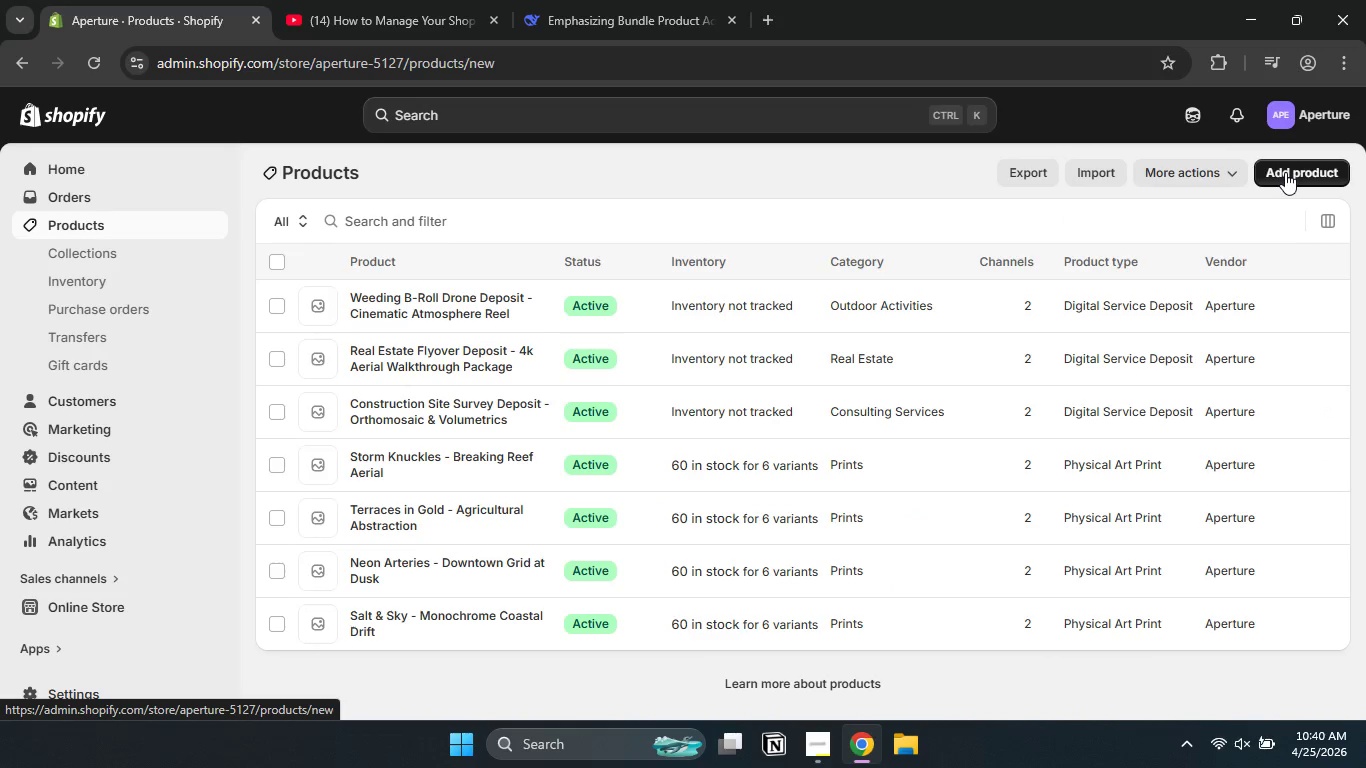 
type(Industrial )
 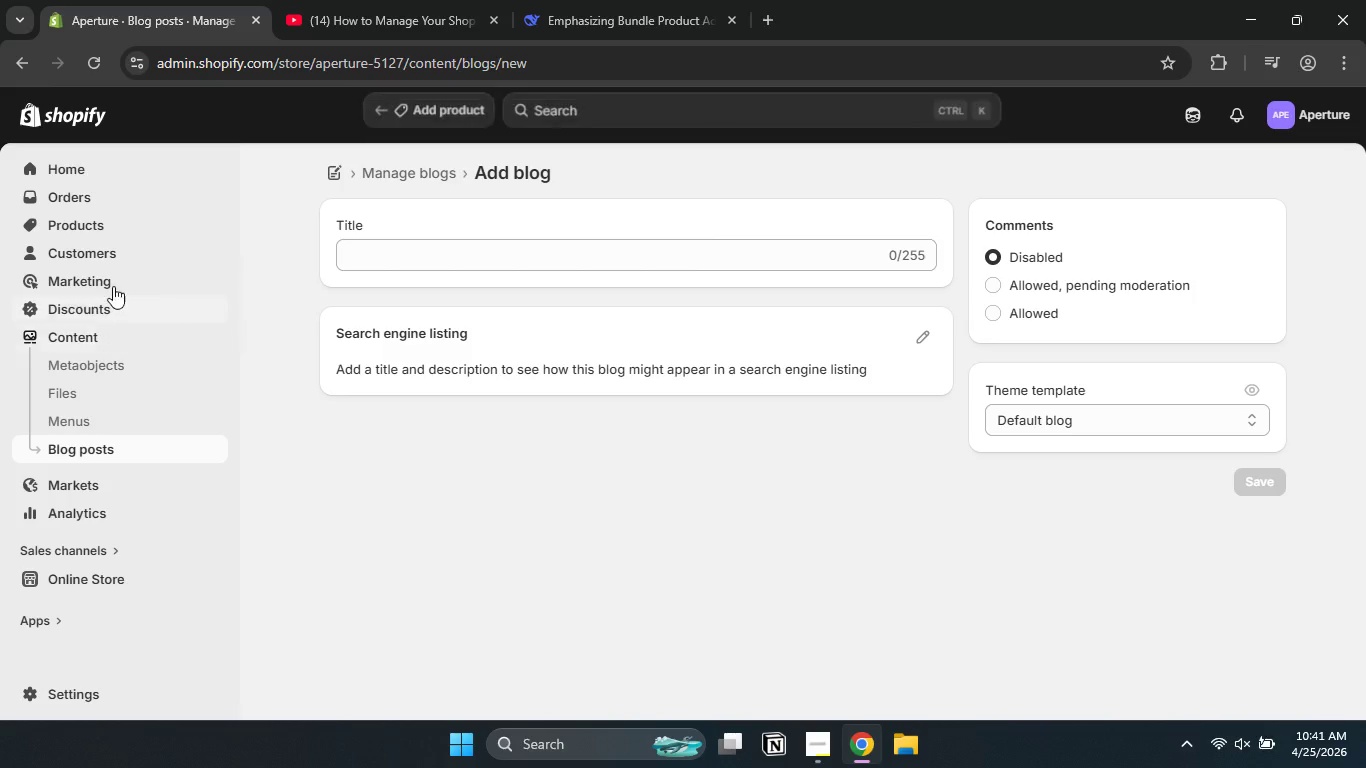 
left_click([82, 232])
 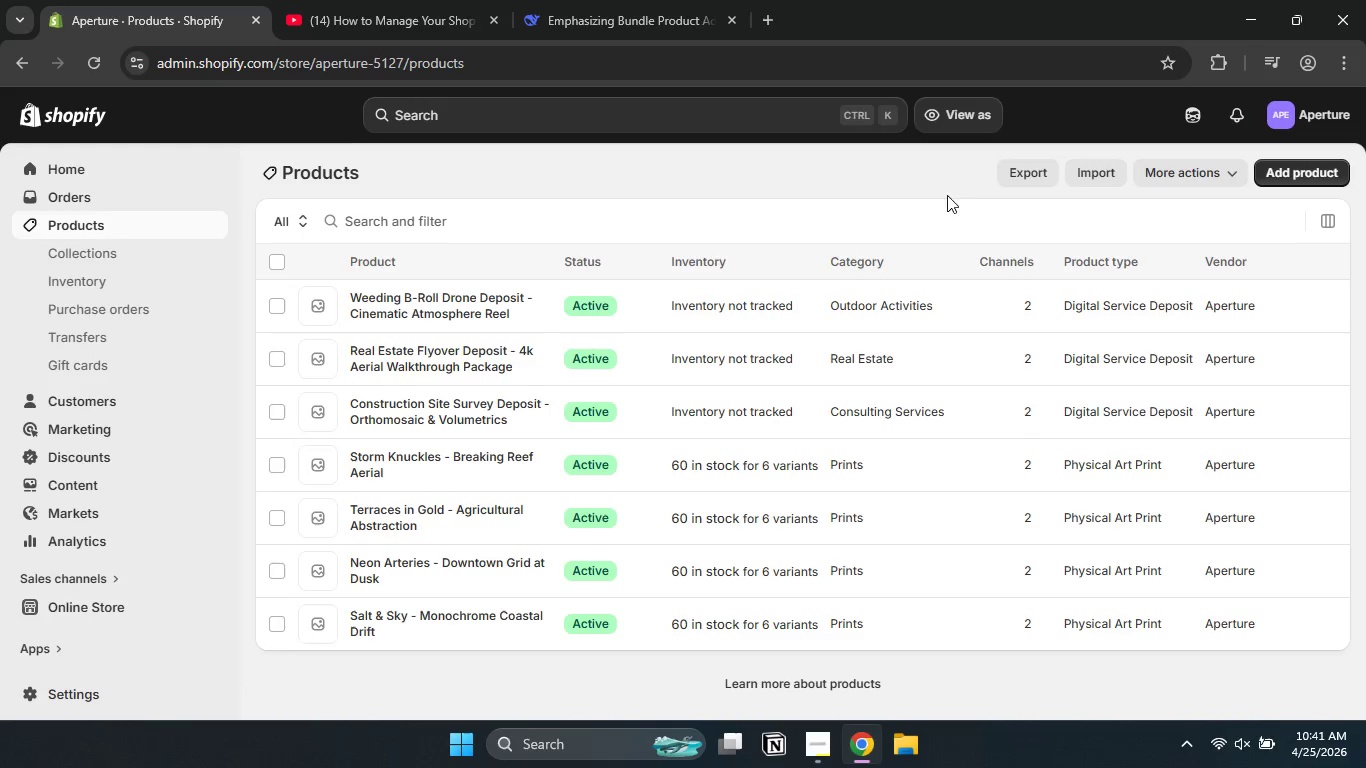 
left_click([1293, 172])
 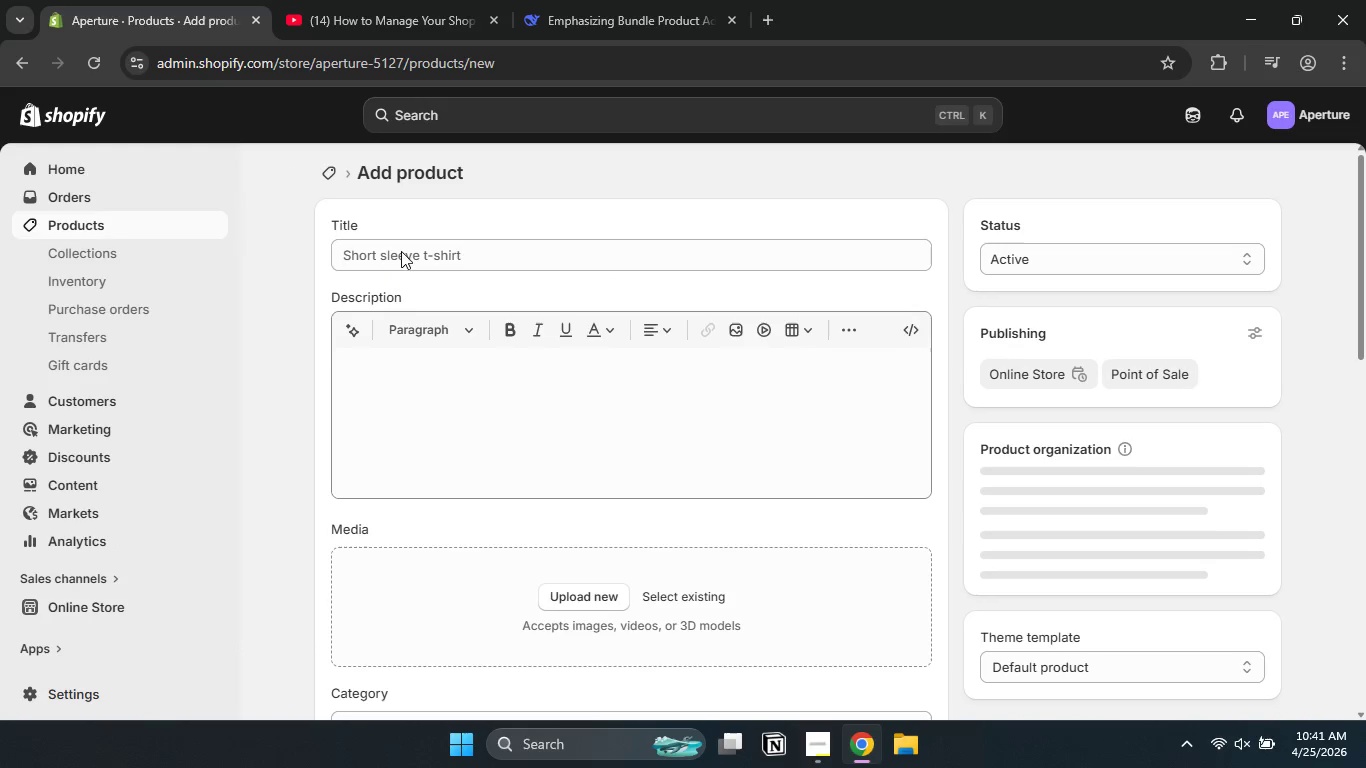 
left_click([440, 260])
 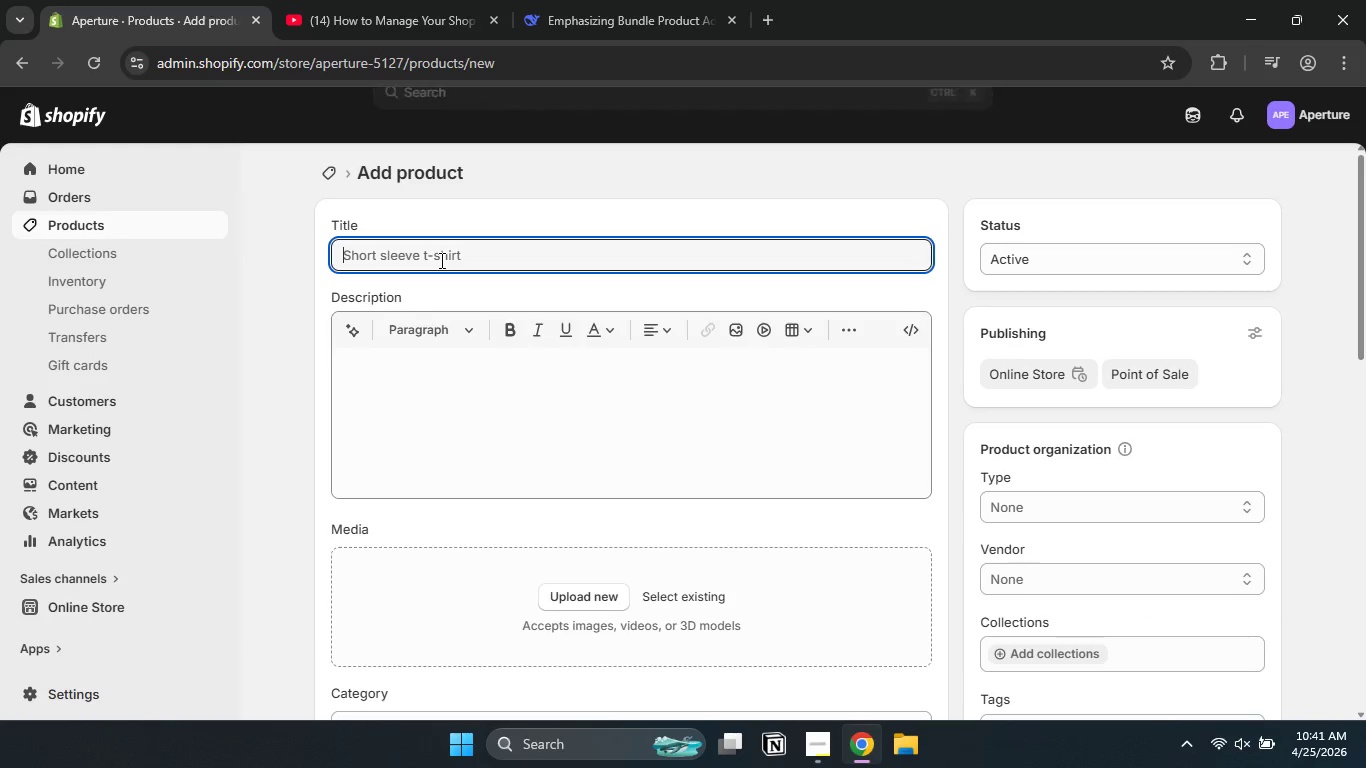 
type(Industrial Infrastucture )
 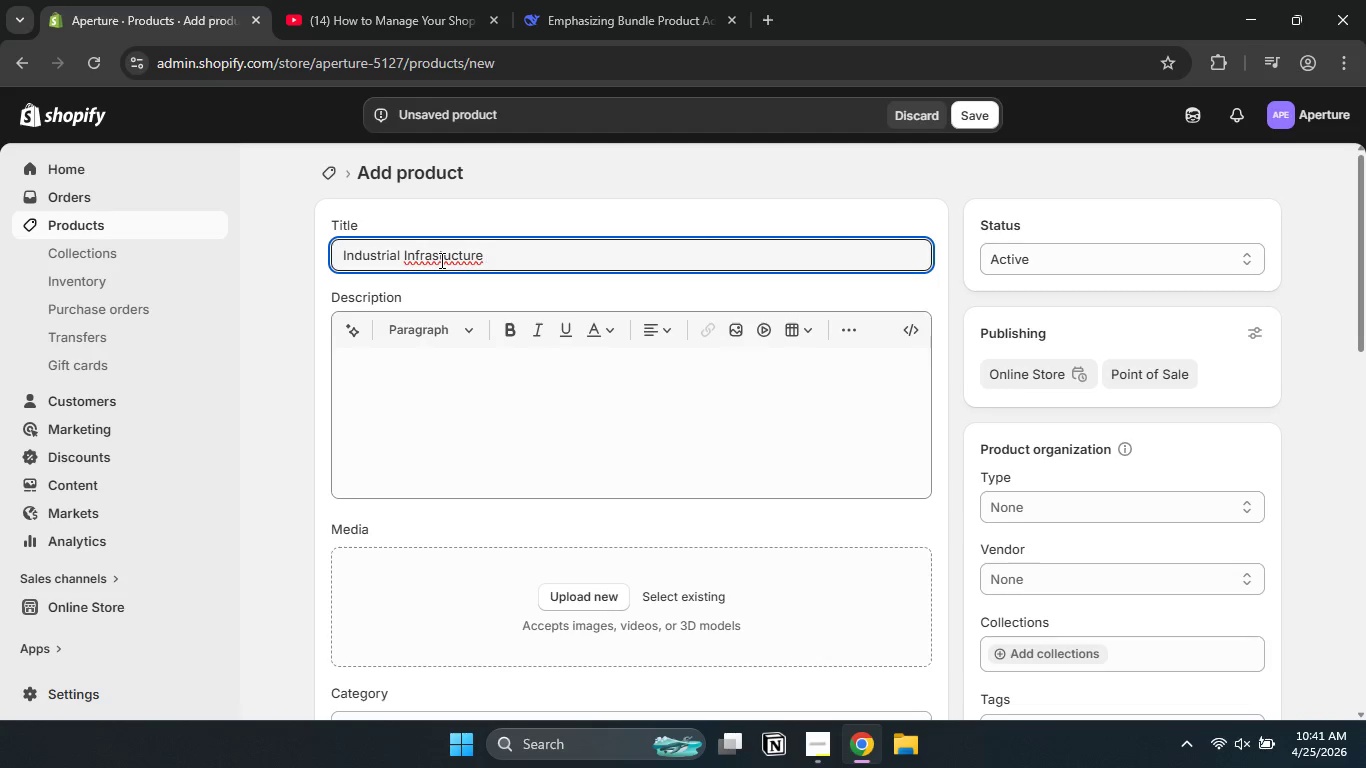 
left_click([443, 260])
 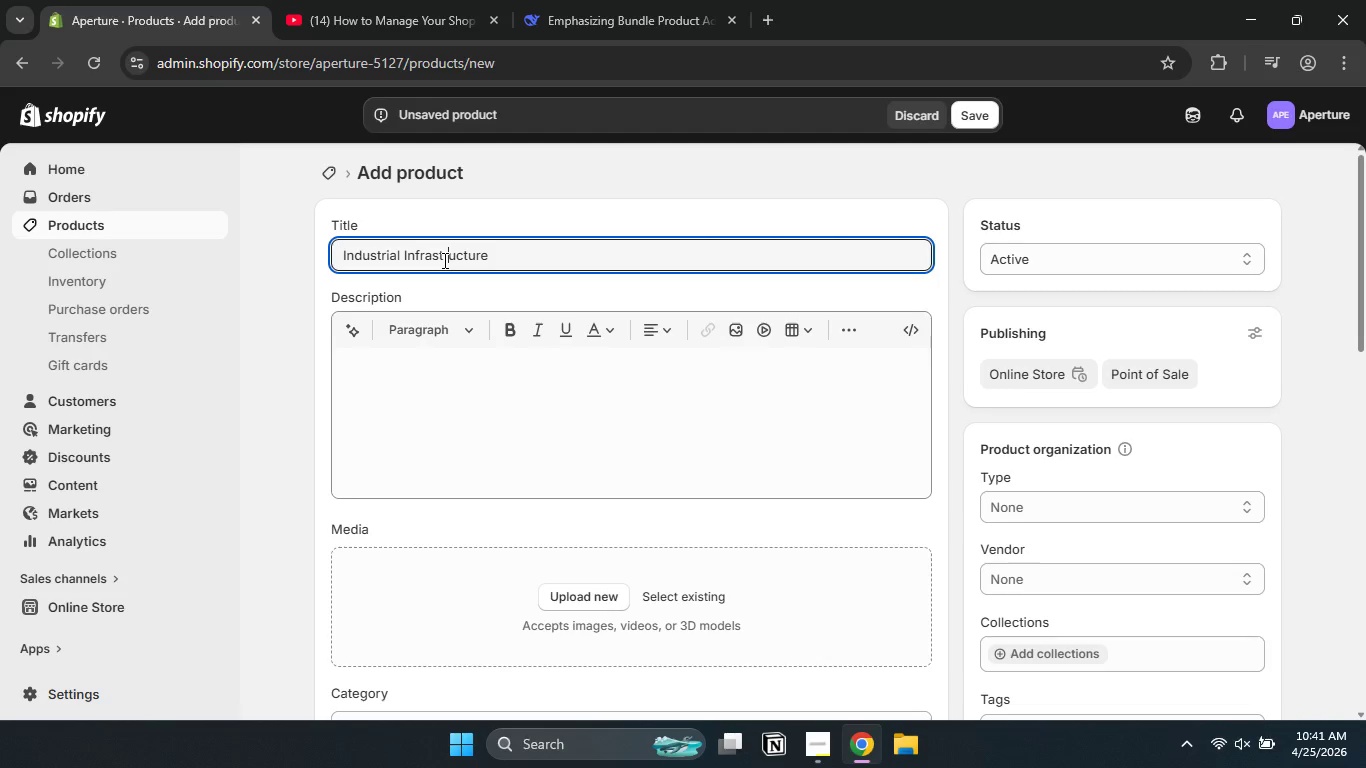 
key(R)
 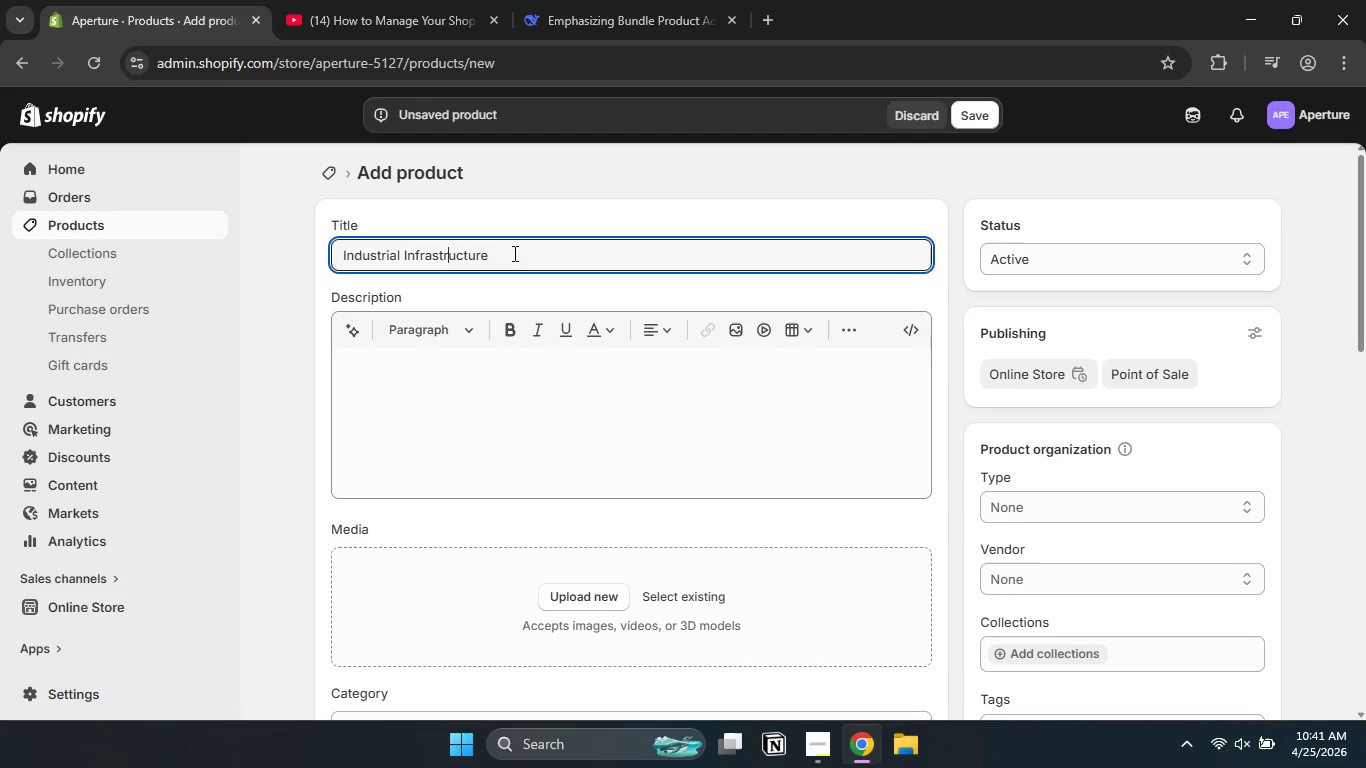 
left_click([523, 252])
 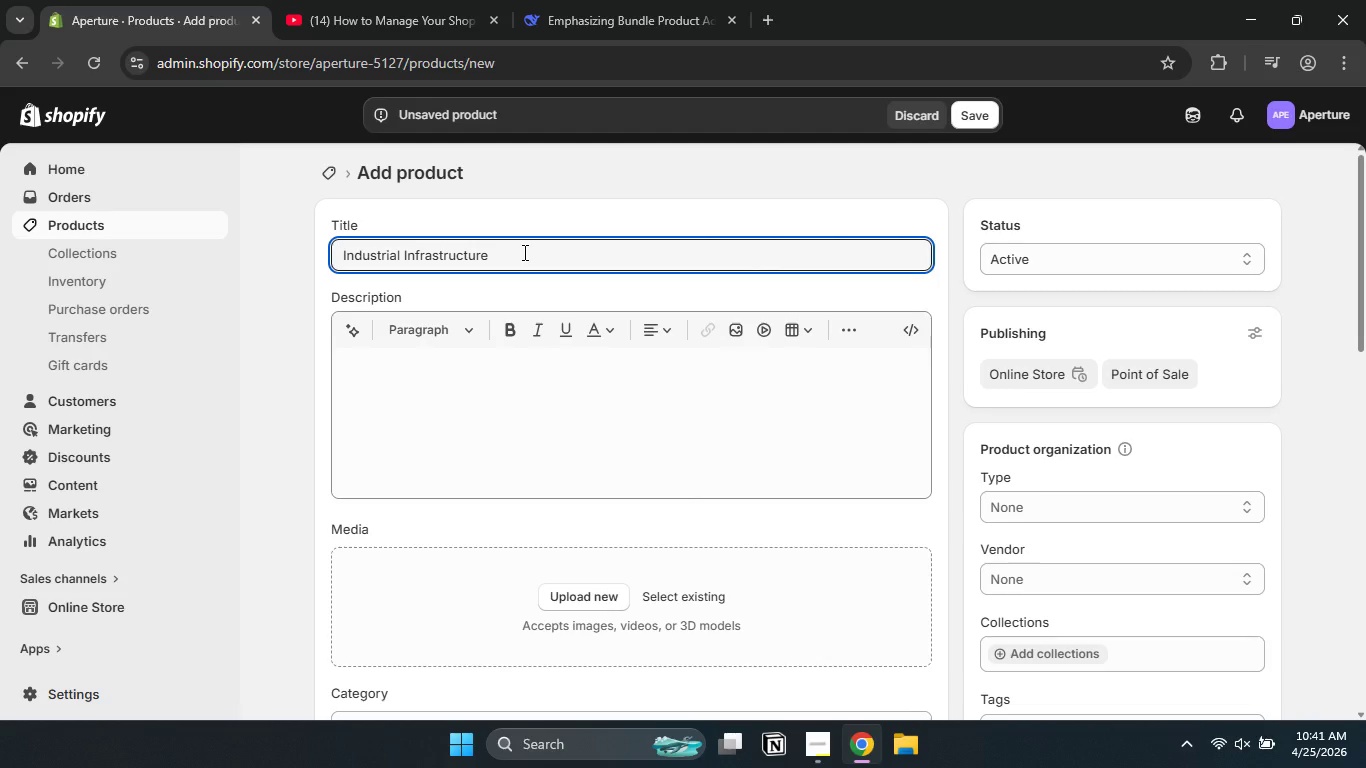 
type(Deposite )
key(Backspace)
key(Backspace)
type( - Thermal & LiDAR Ready Inspection)
 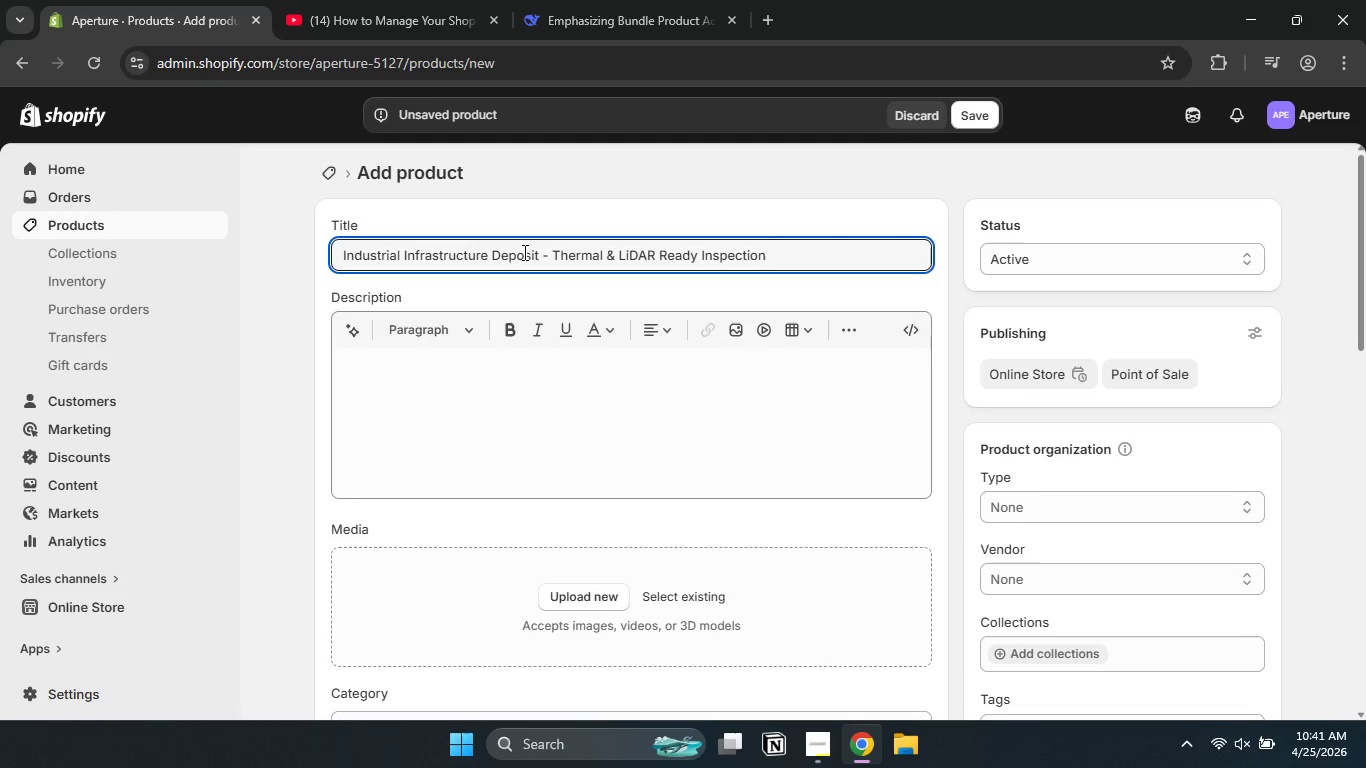 
type(A commercial deposit for o=industrial infrastructure inspection. )
 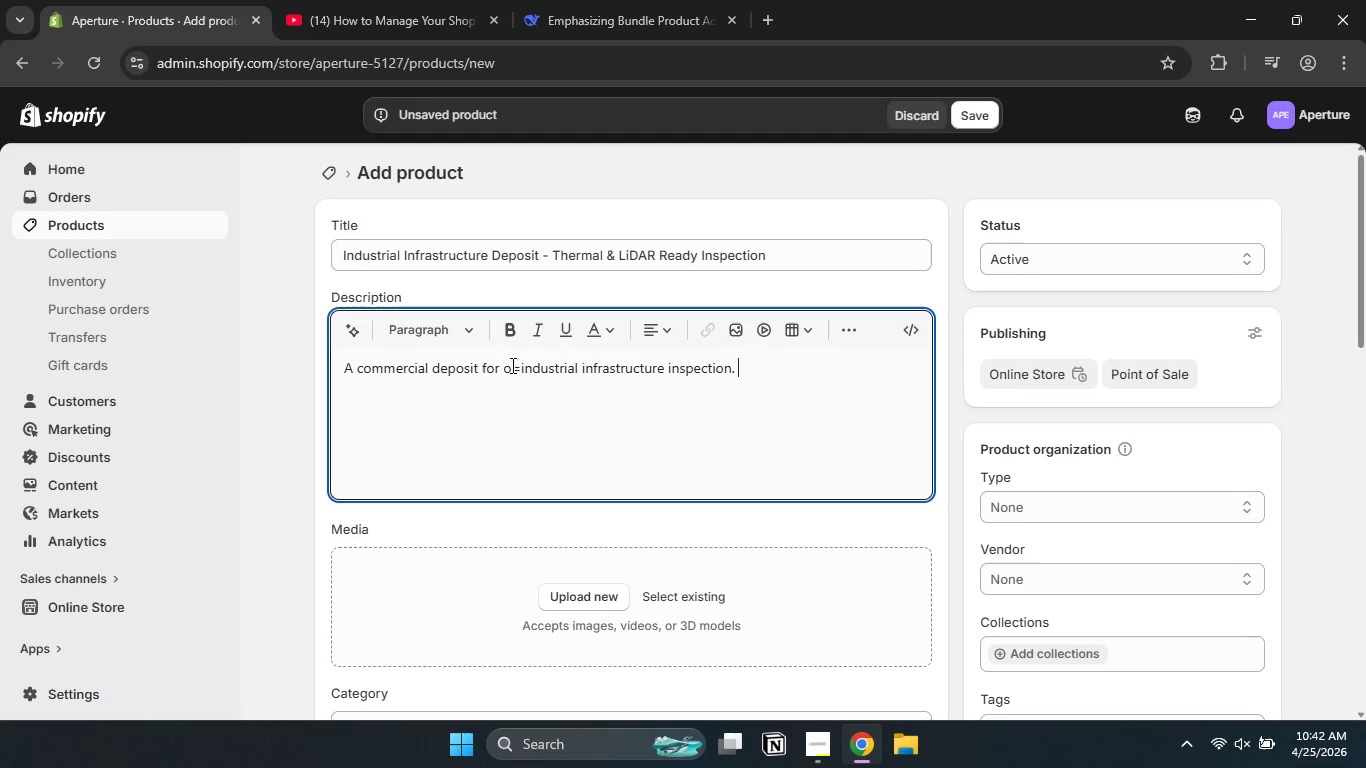 
left_click([520, 363])
 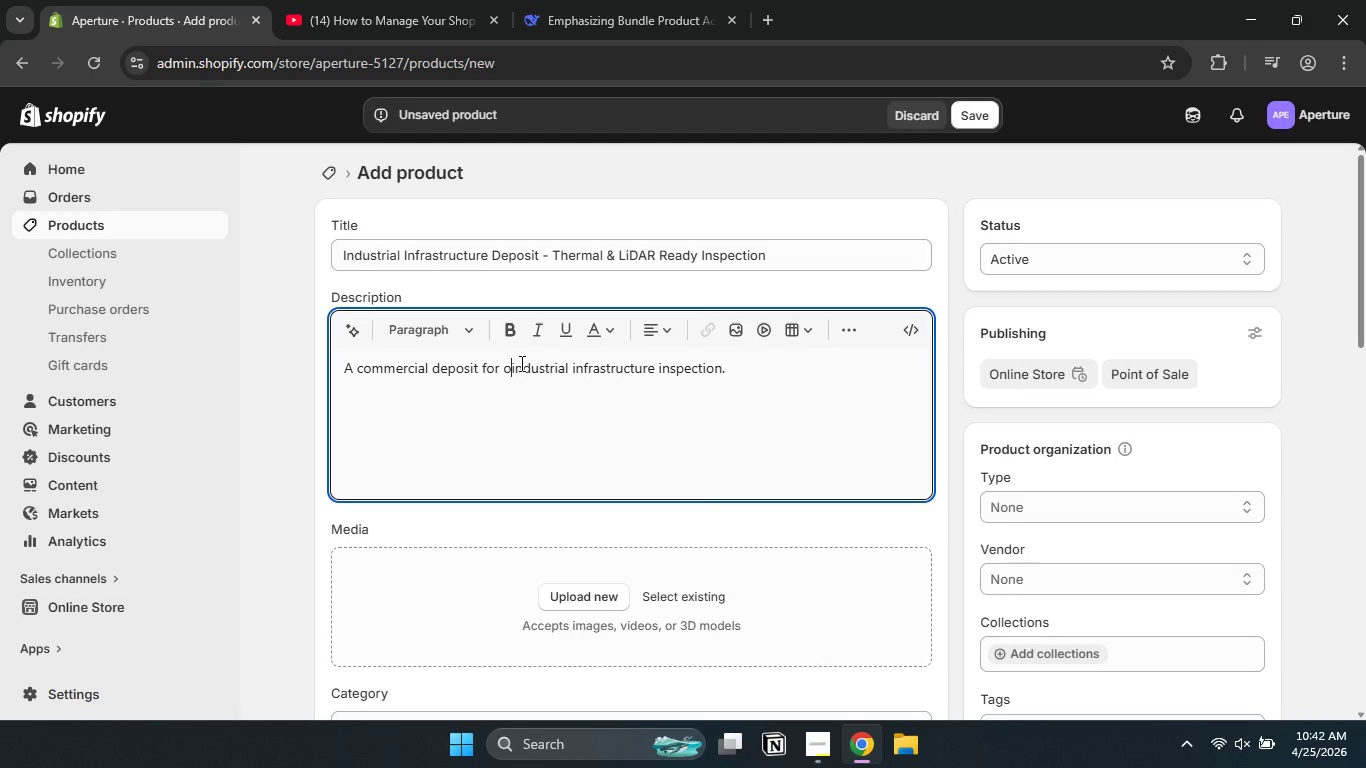 
key(Backspace)
 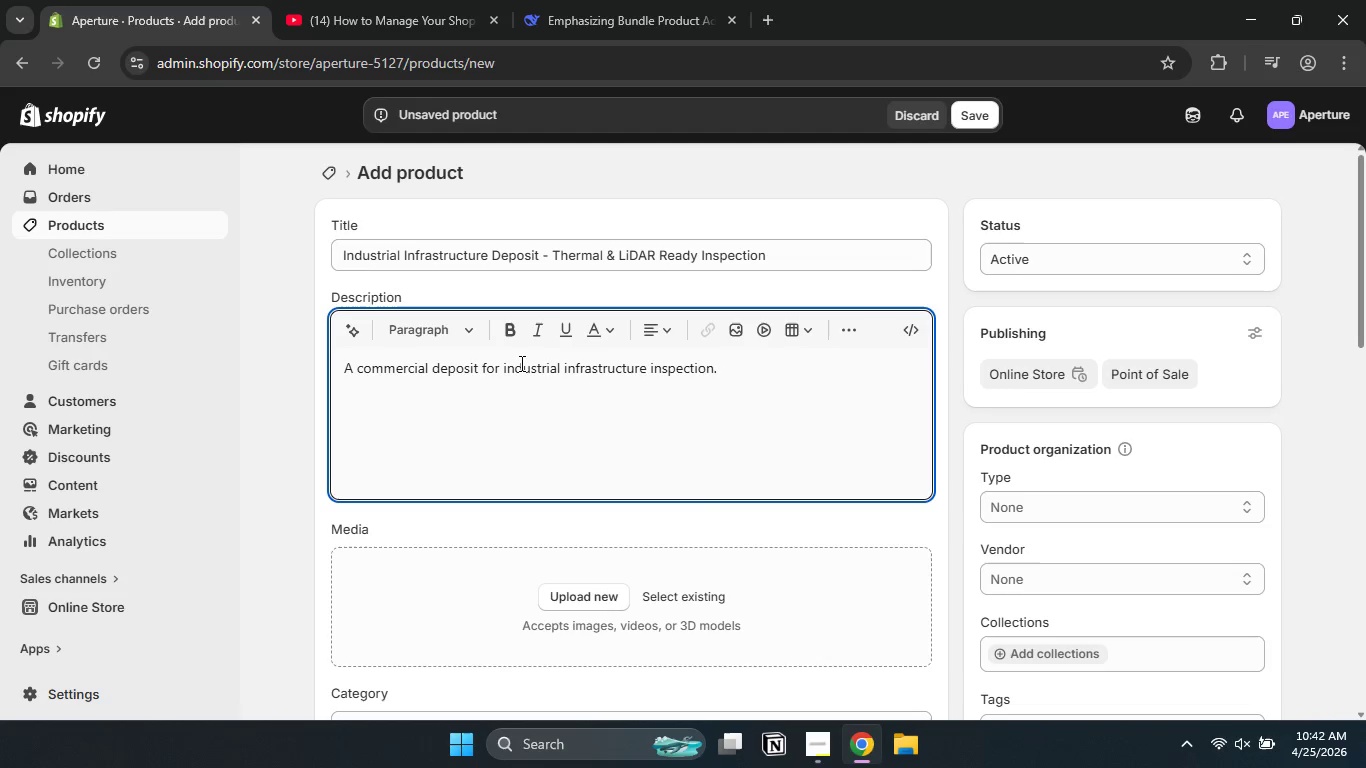 
key(Backspace)
 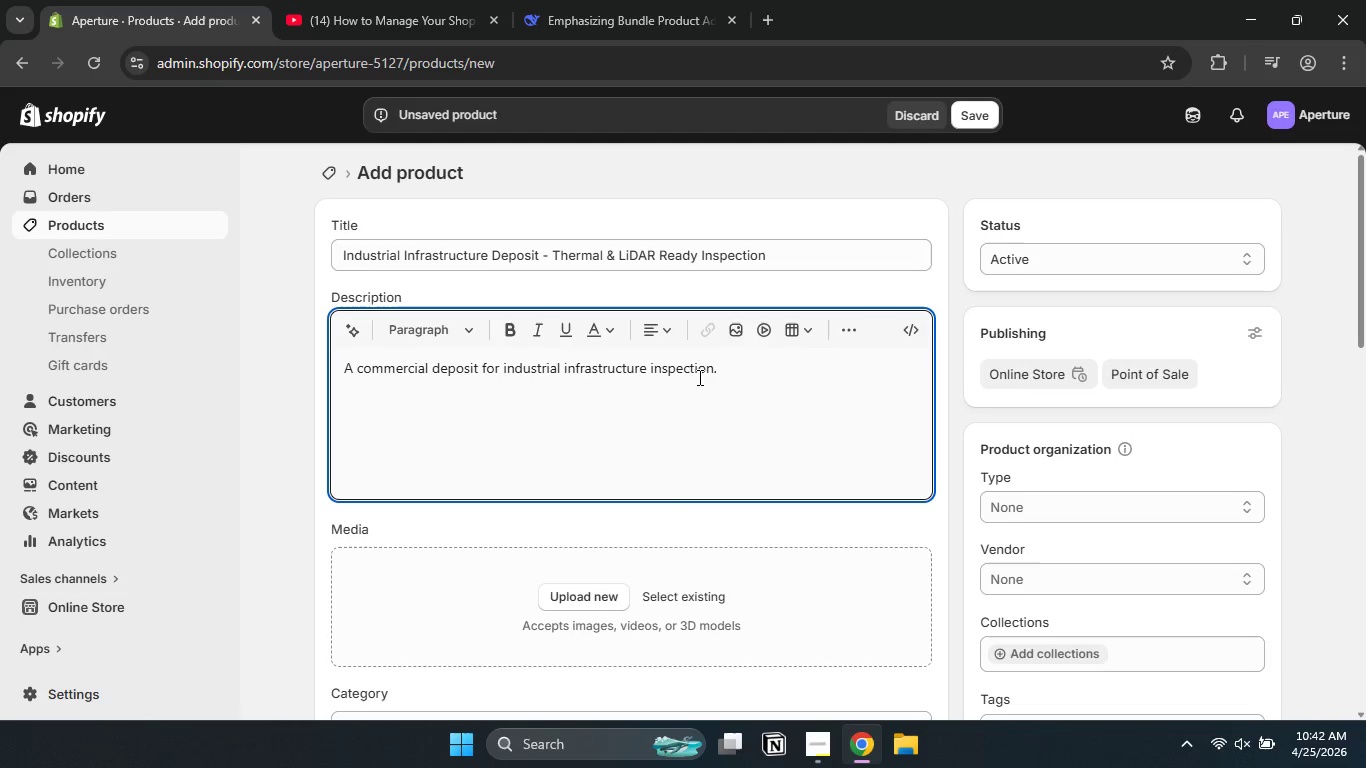 
left_click([772, 364])
 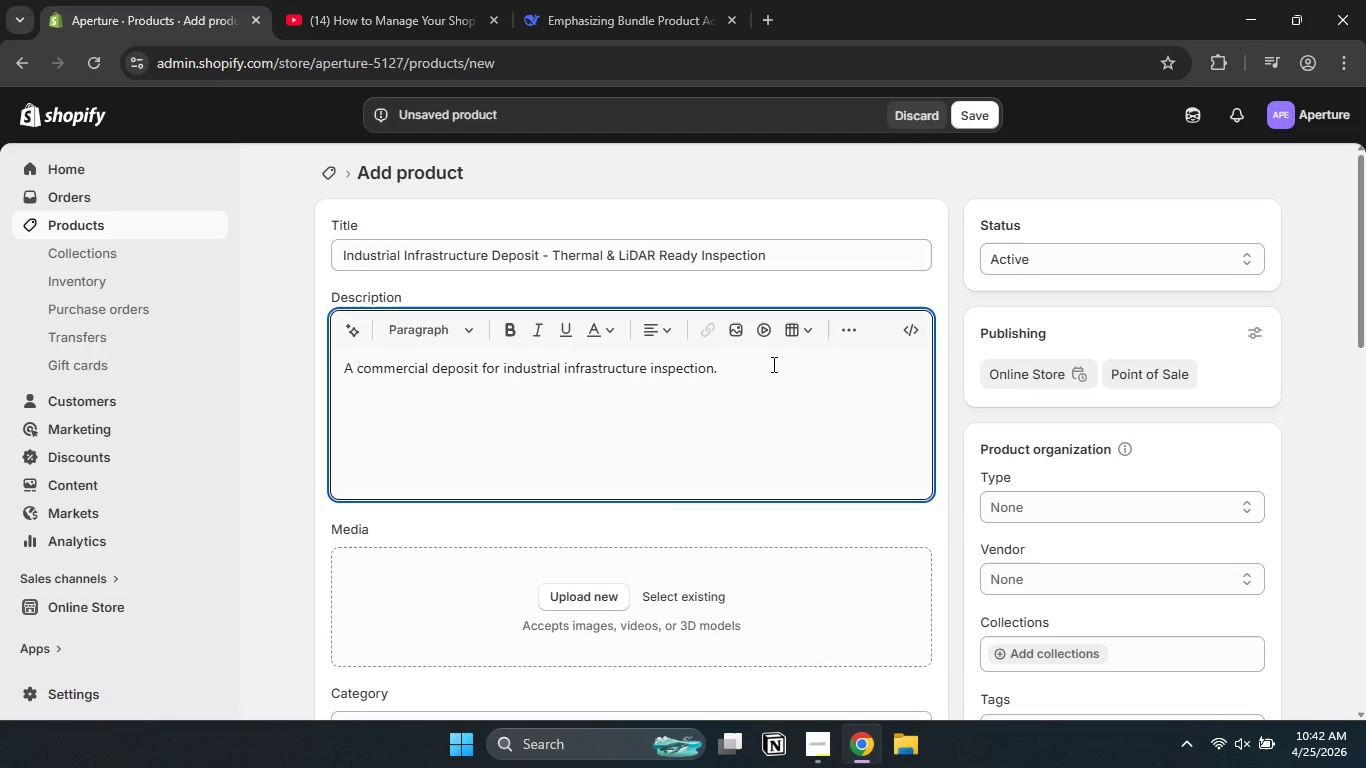 
type(Prepays the first flight hour for thermal )
key(Backspace)
type(, visual, or LiDa)
key(Backspace)
type(AR ready data collection.)
 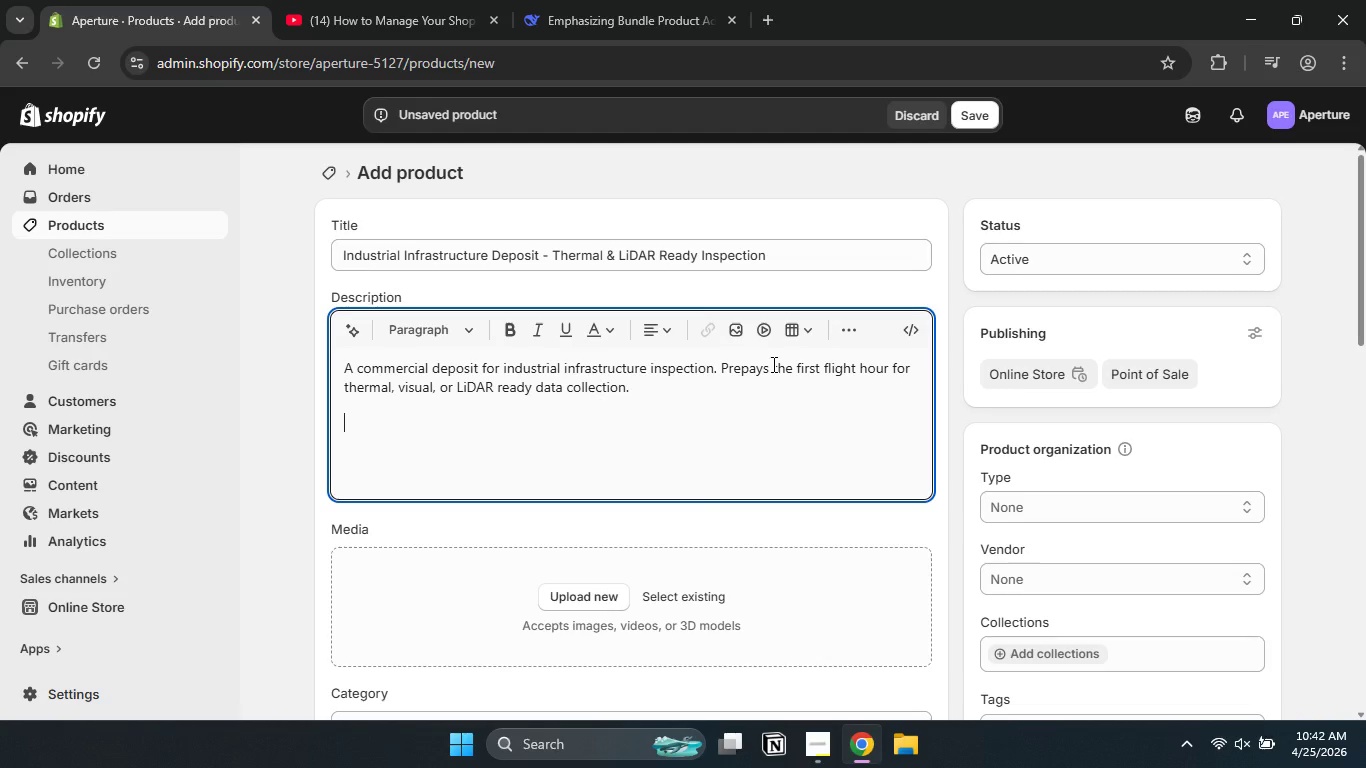 
 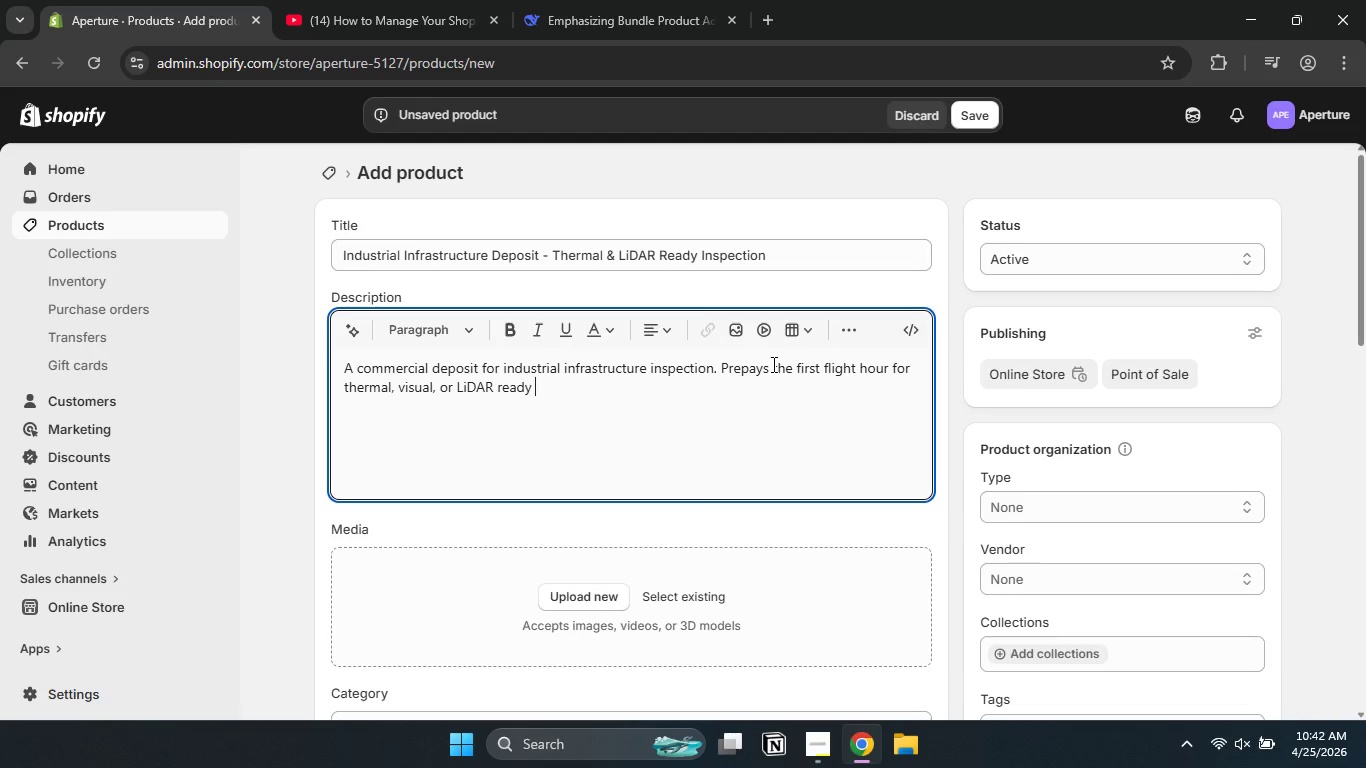 
key(Enter)
 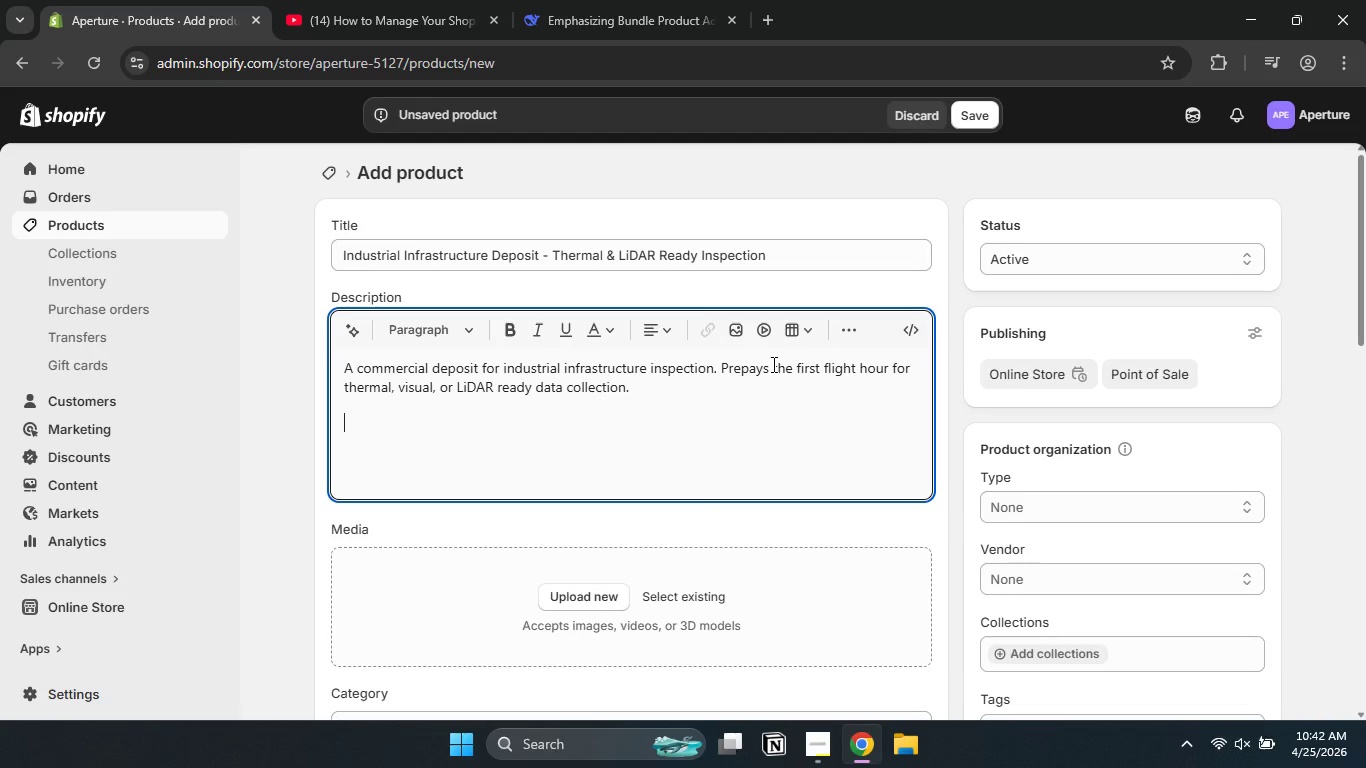 
type(What's scoped)
 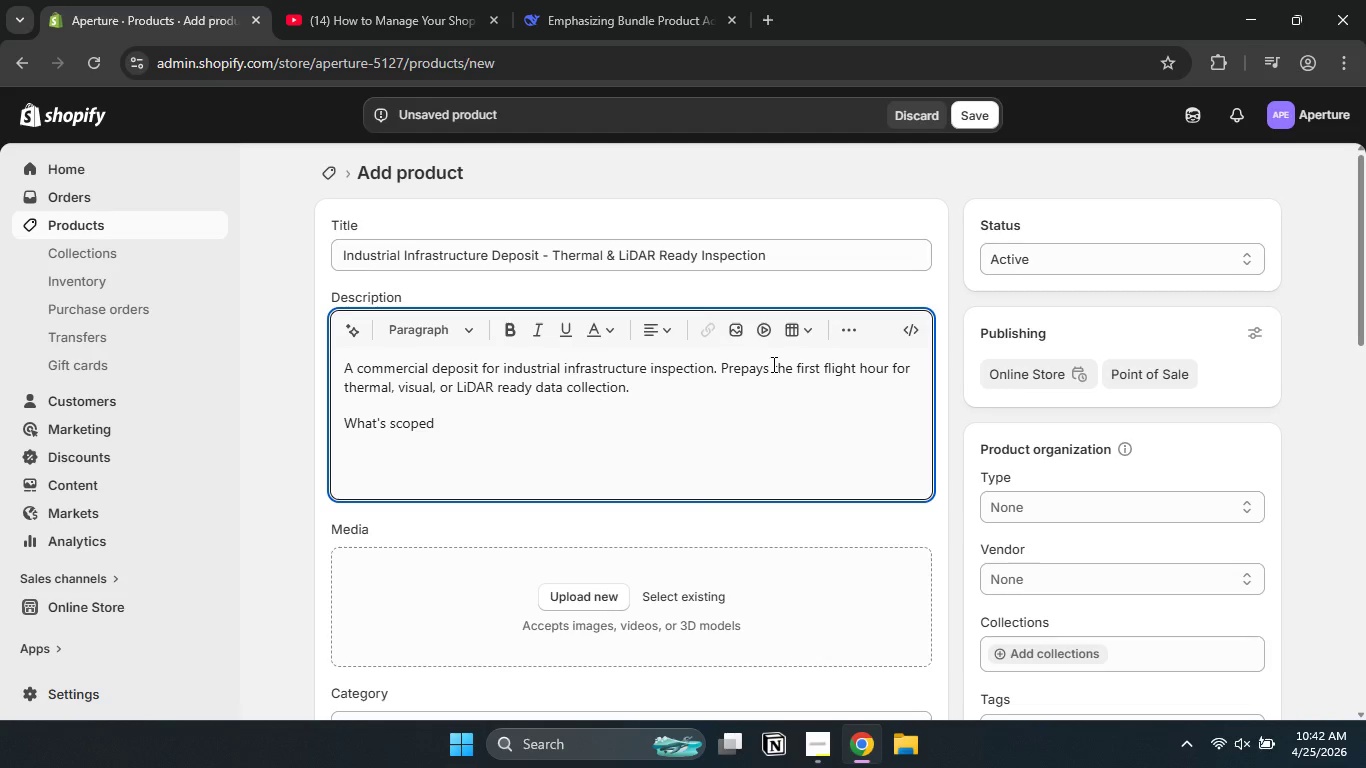 
key(Enter)
 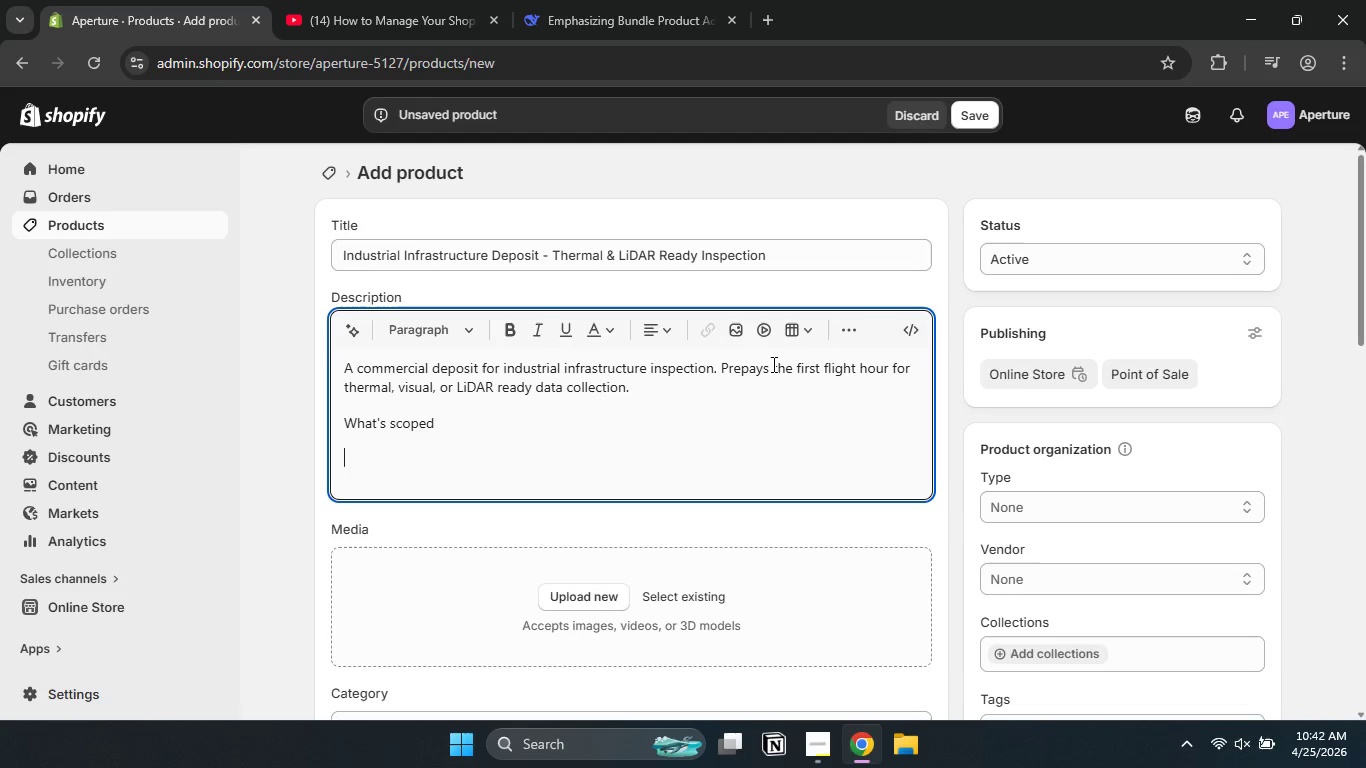 
type(Cell towers )
key(Backspace)
type(, flare stacks, solar farms, or bright )
key(Backspace)
key(Backspace)
key(Backspace)
key(Backspace)
type(dges)
 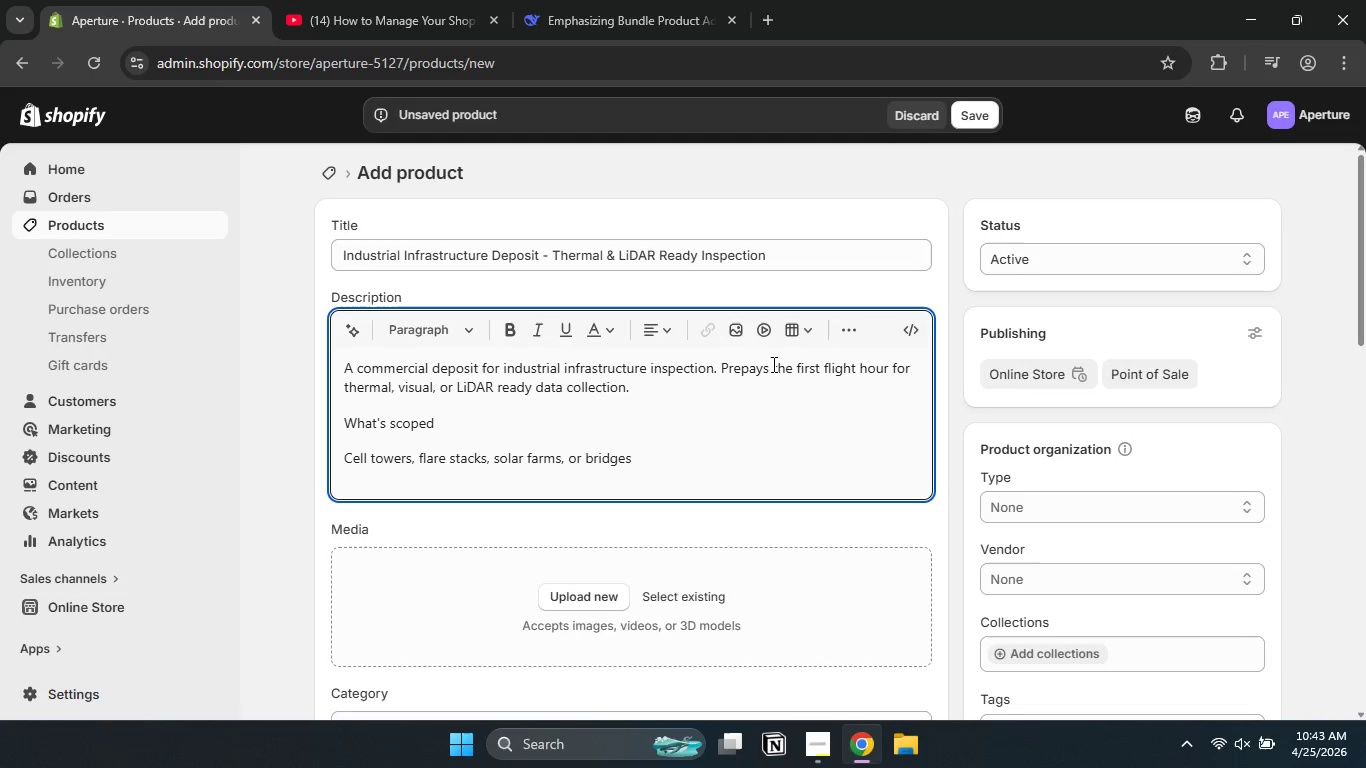 
key(Enter)
 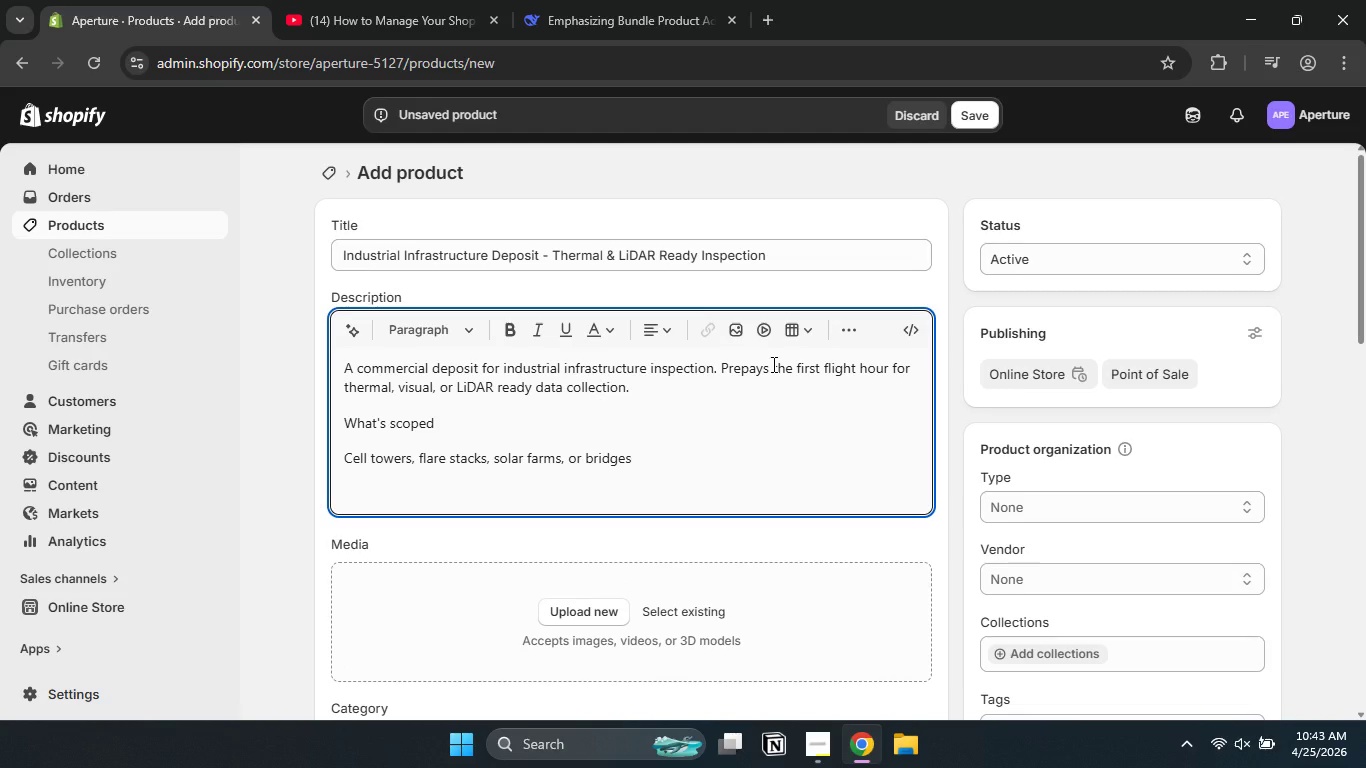 
type(Radiometric thermal JPEGs + visible alignment)
 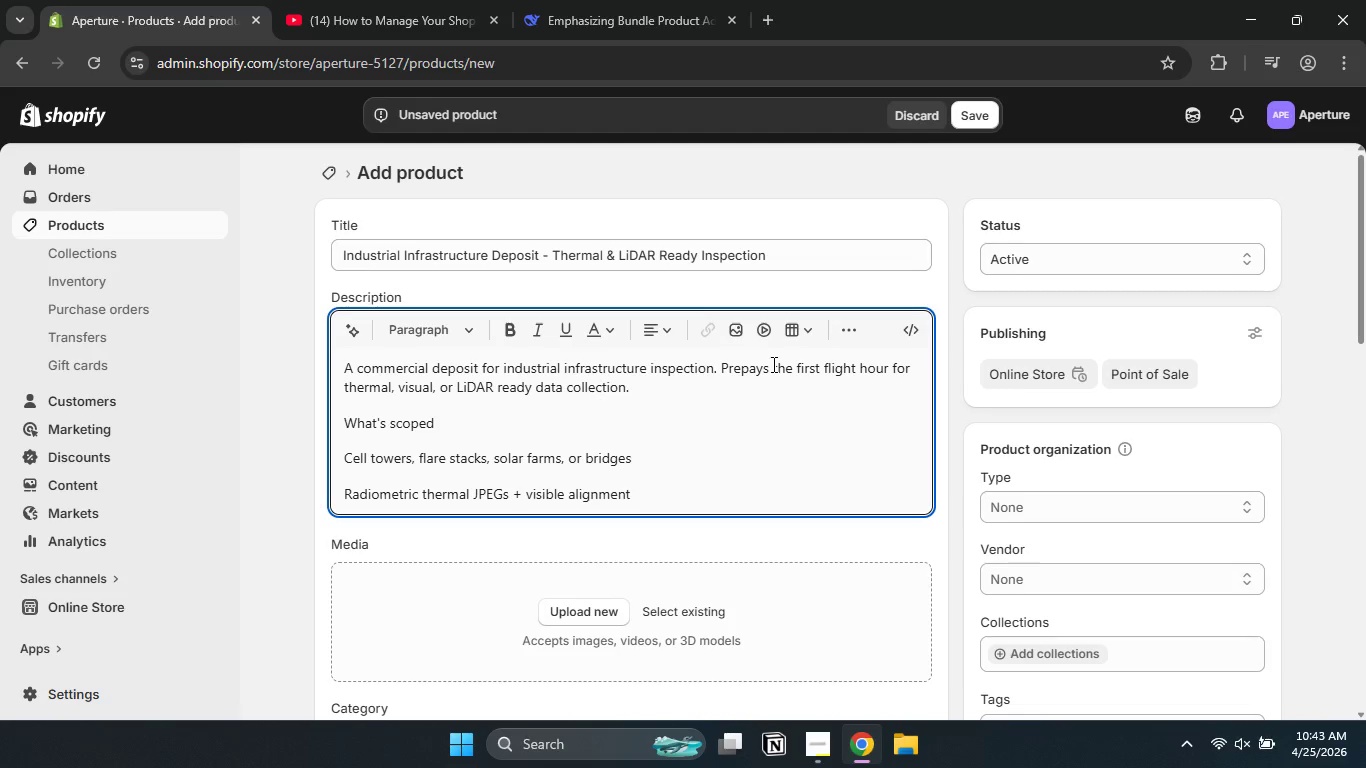 
key(Enter)
 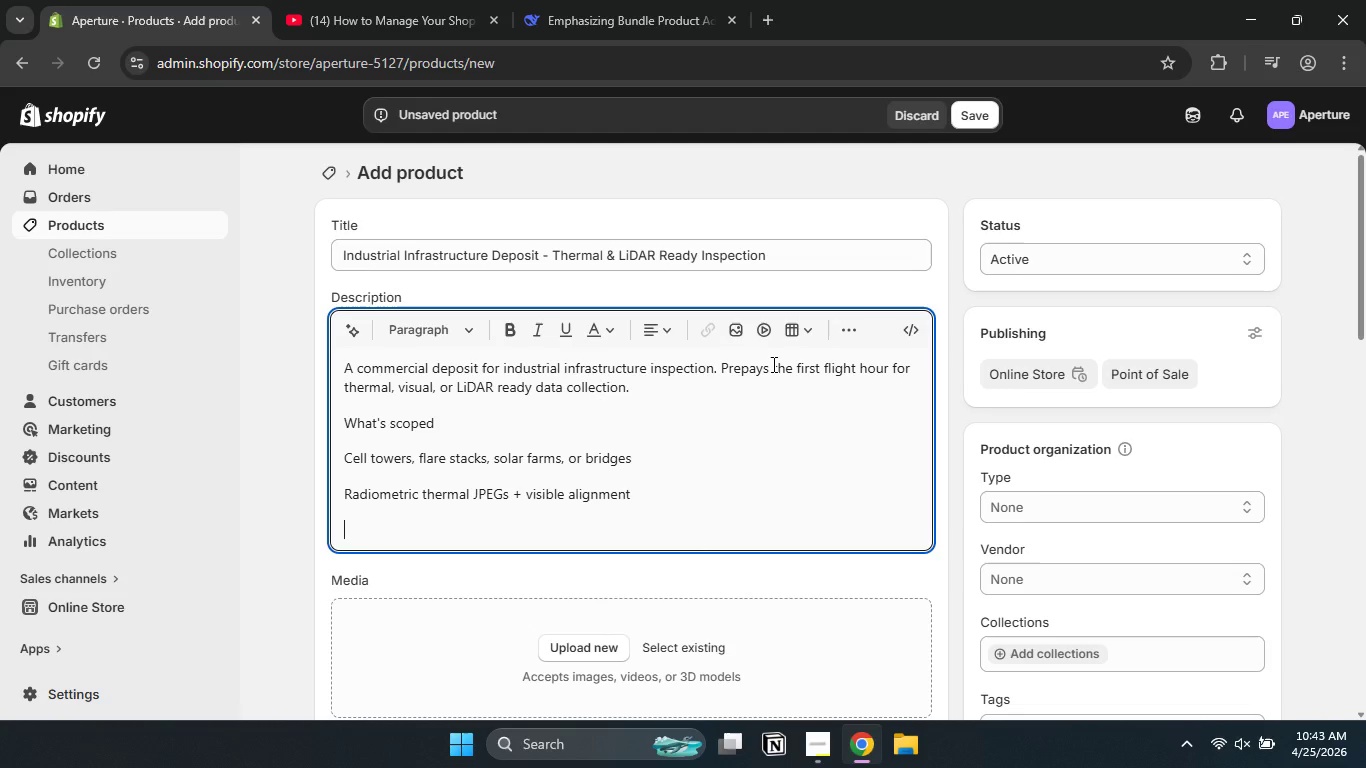 
type(Opr)
key(Backspace)
type(tional LiDAR )
 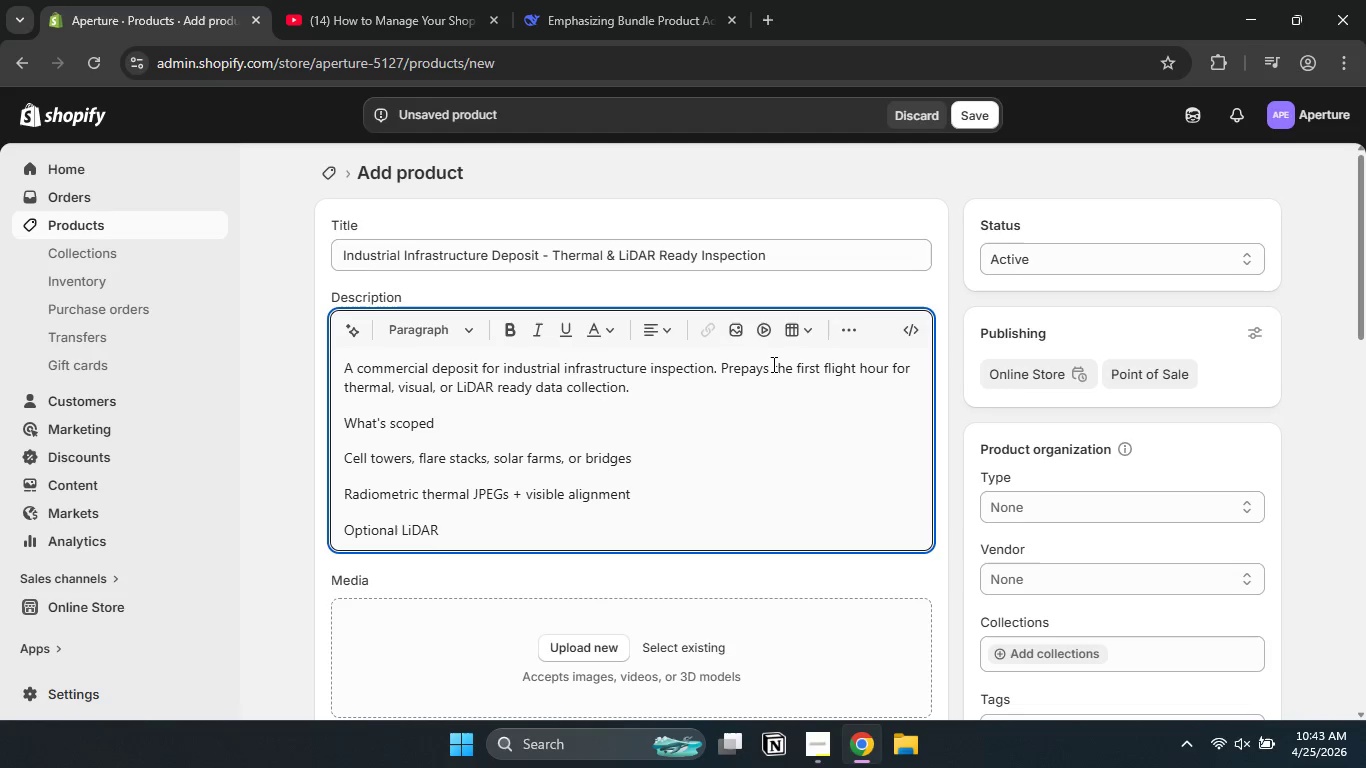 
type(())
 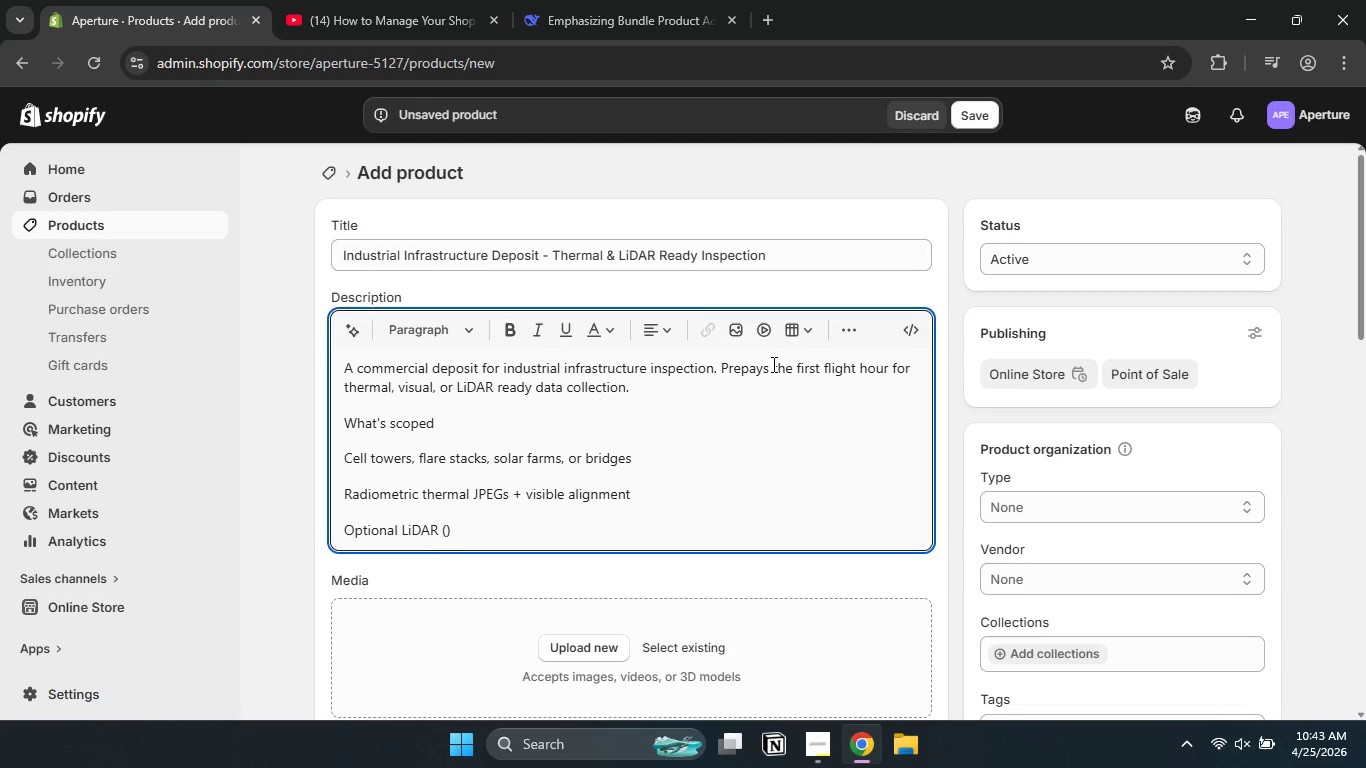 
key(ArrowLeft)
 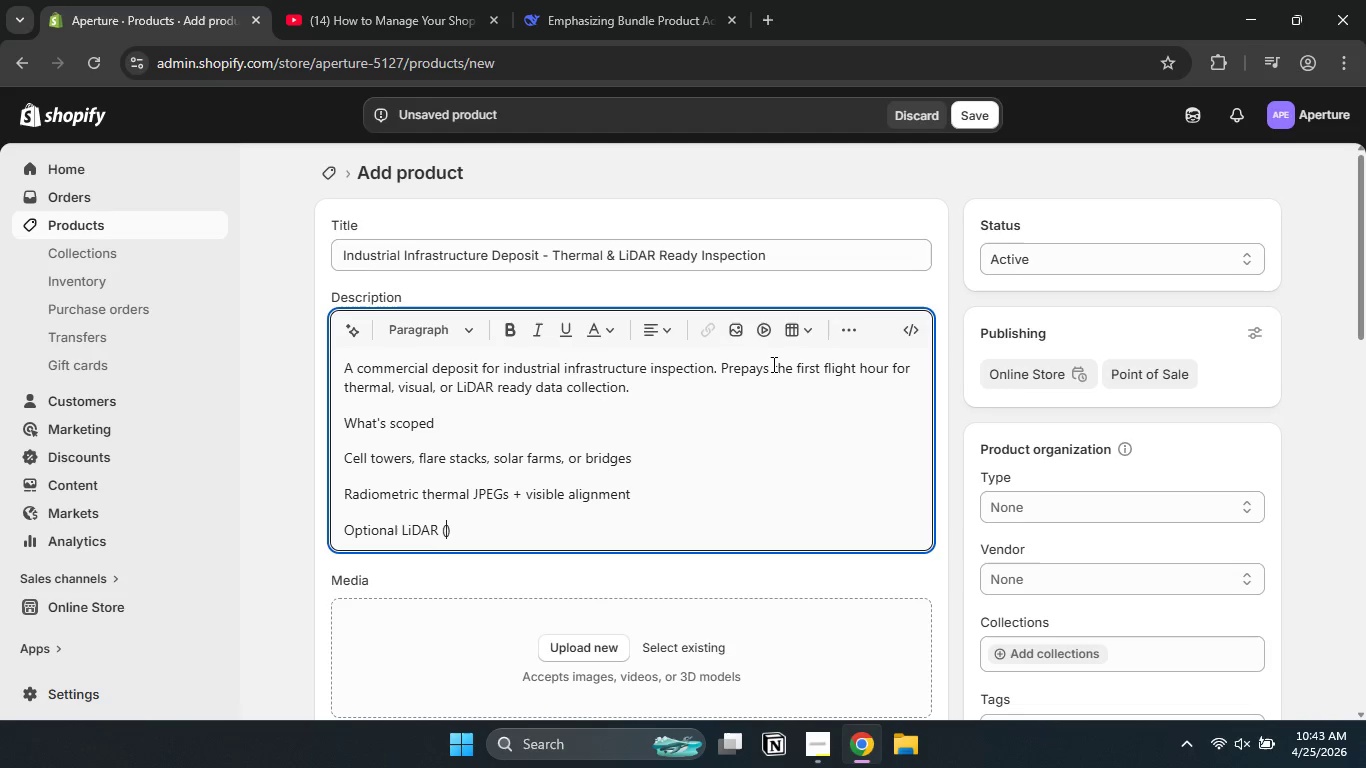 
type(Q)
key(Backspace)
type(quoated )
key(Backspace)
key(Backspace)
key(Backspace)
key(Backspace)
key(Backspace)
type(ted separately)
 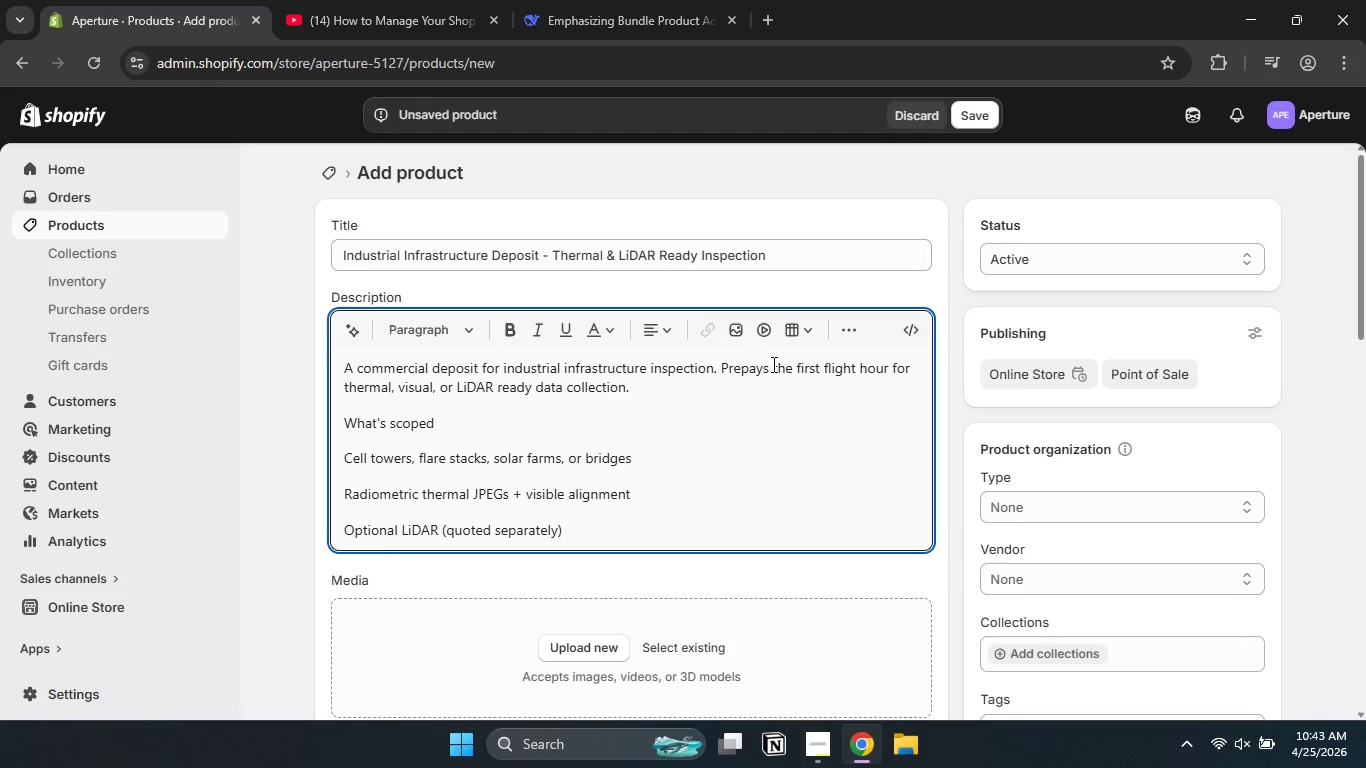 
key(ArrowRight)
 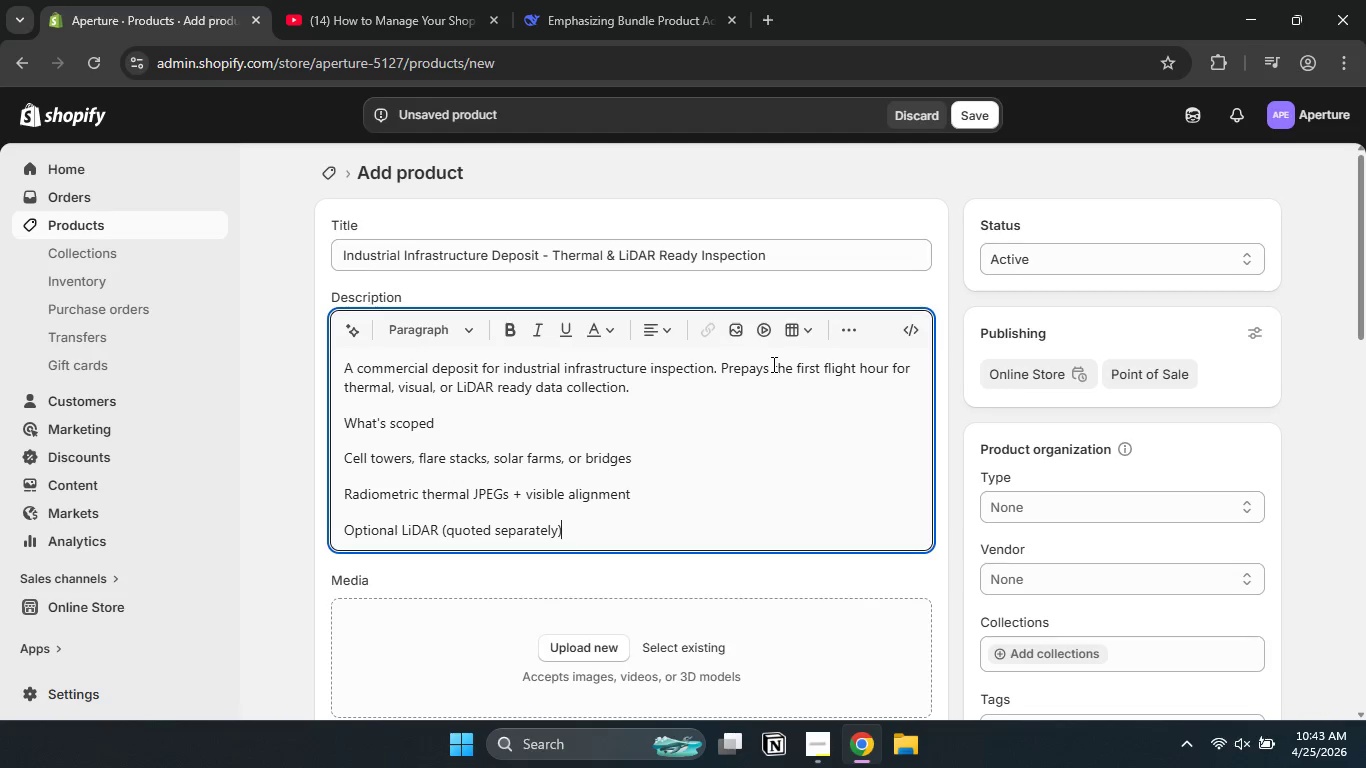 
key(Enter)
 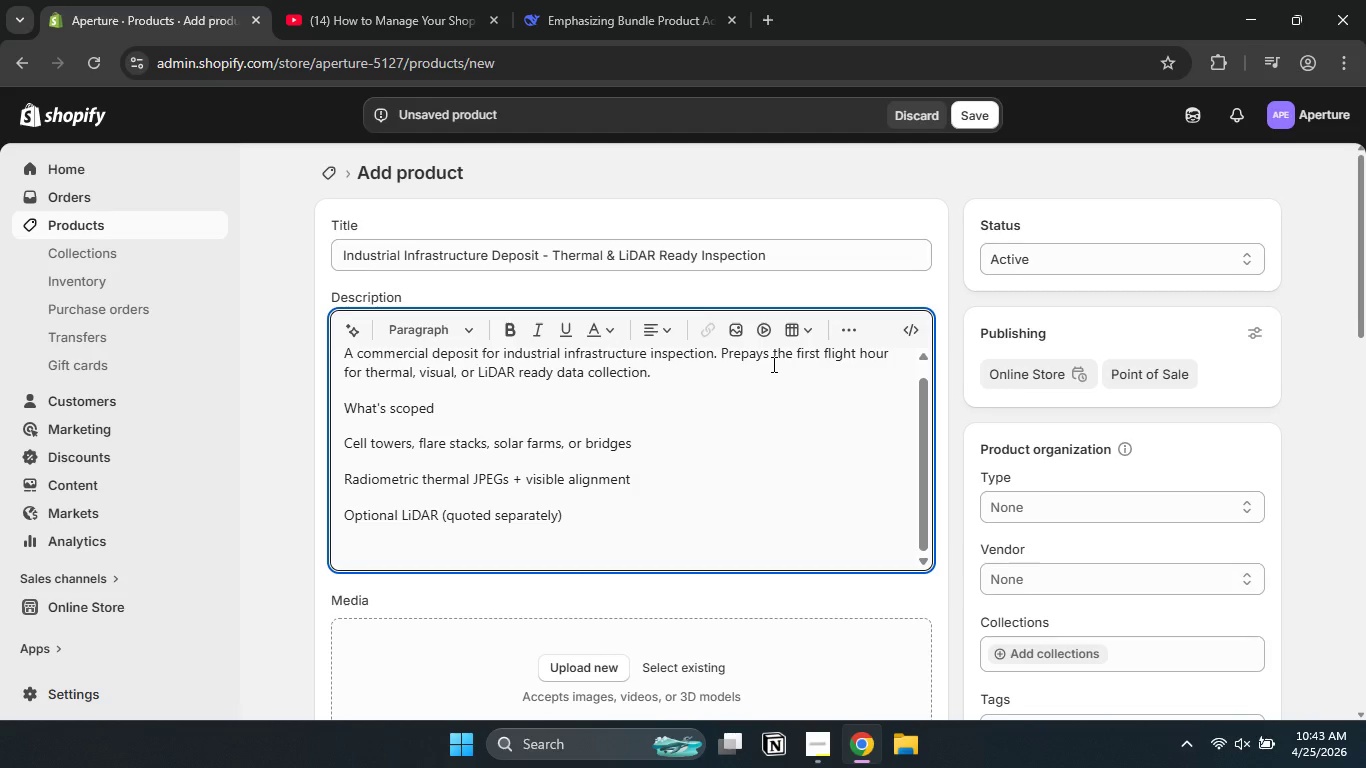 
type(Annotated f)
key(Backspace)
type(damage report ())
 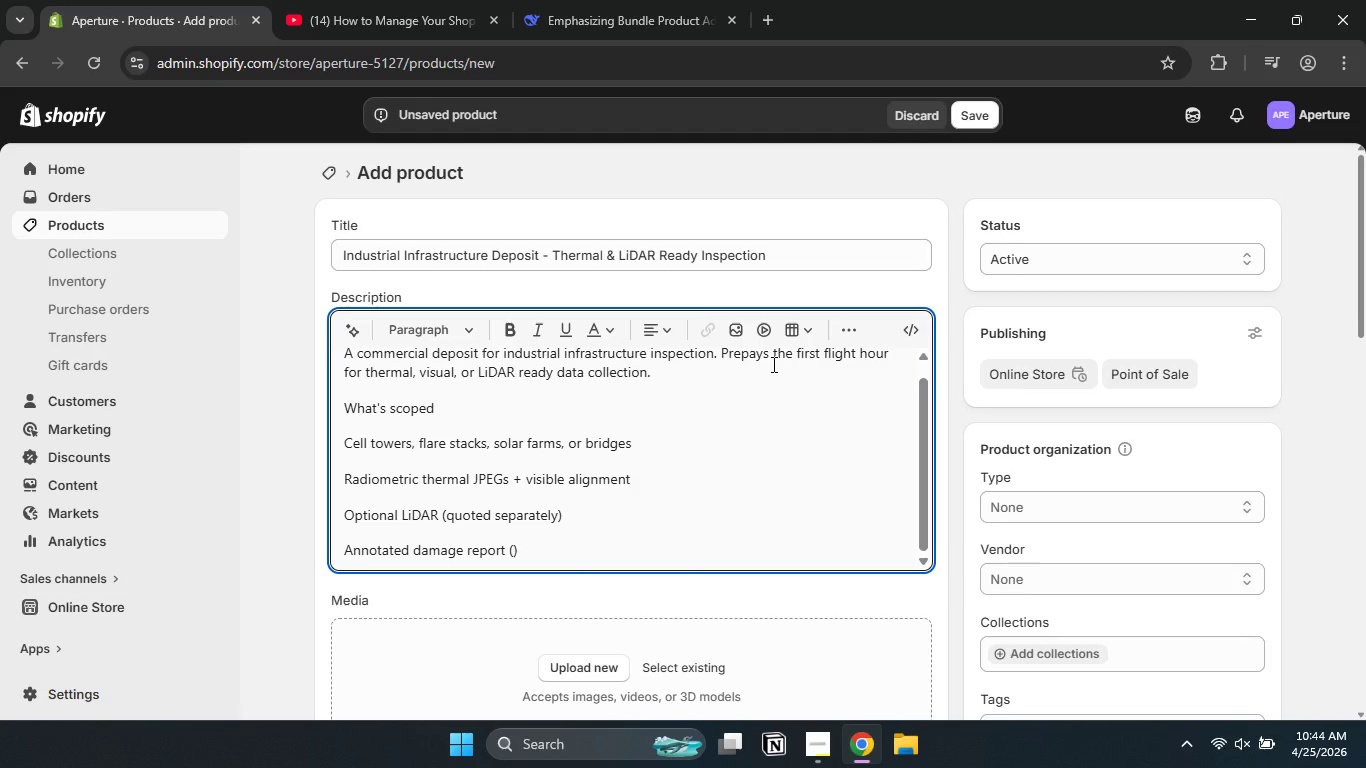 
key(ArrowLeft)
 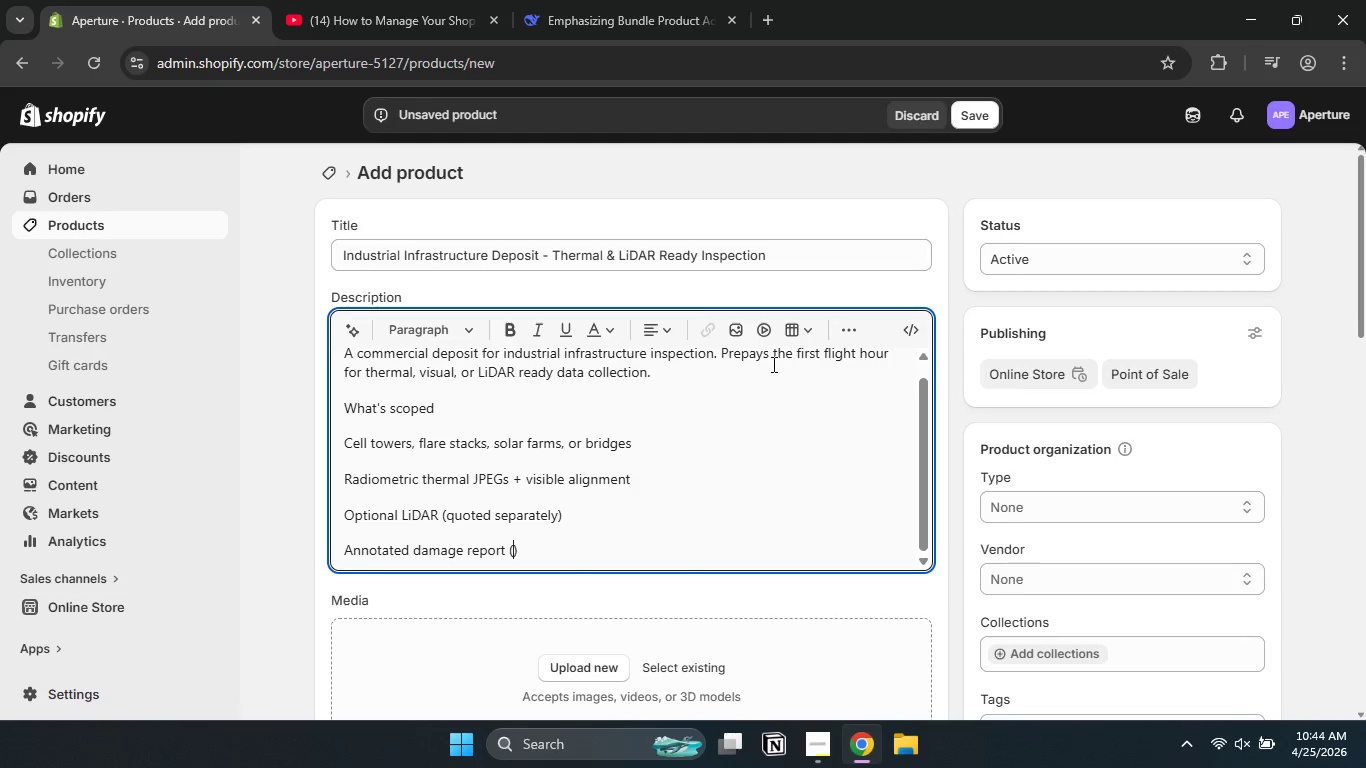 
type(PDF + XLSX)
 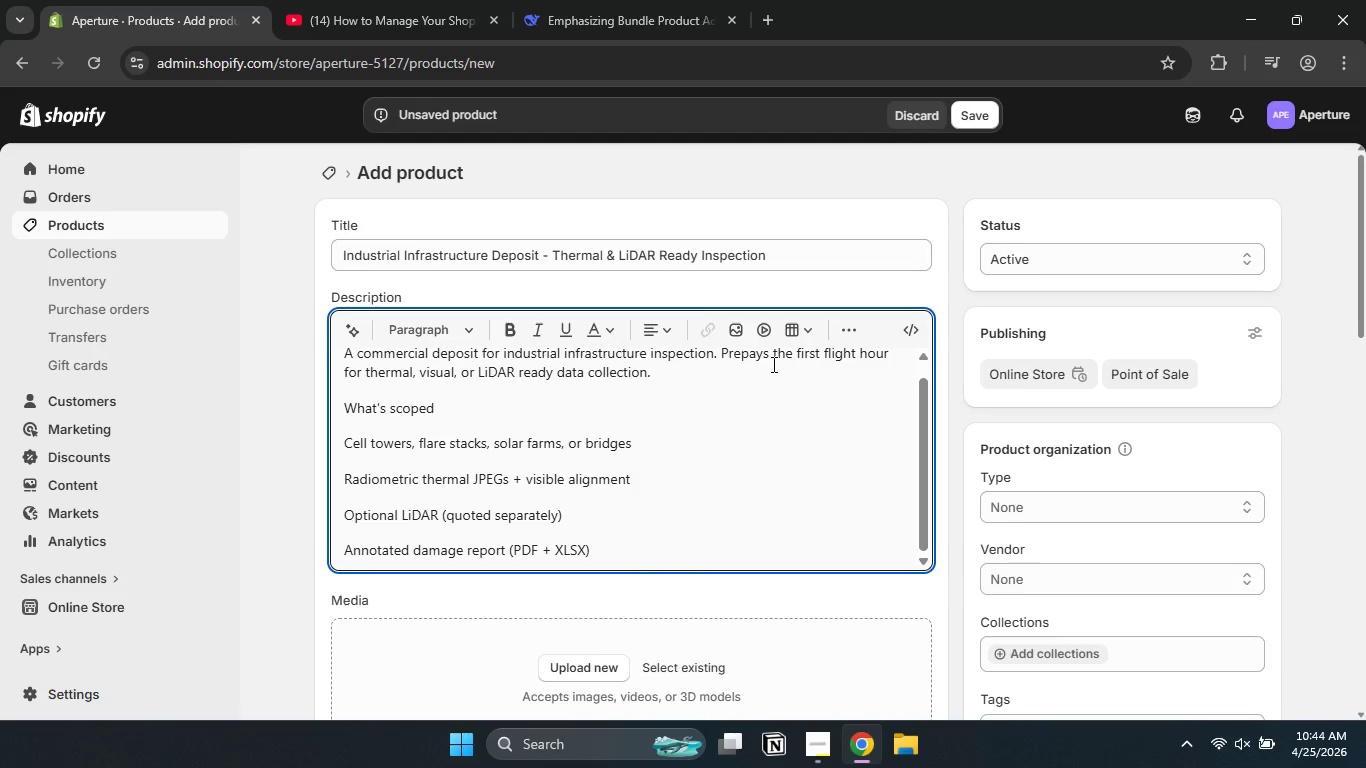 
key(ArrowRight)
 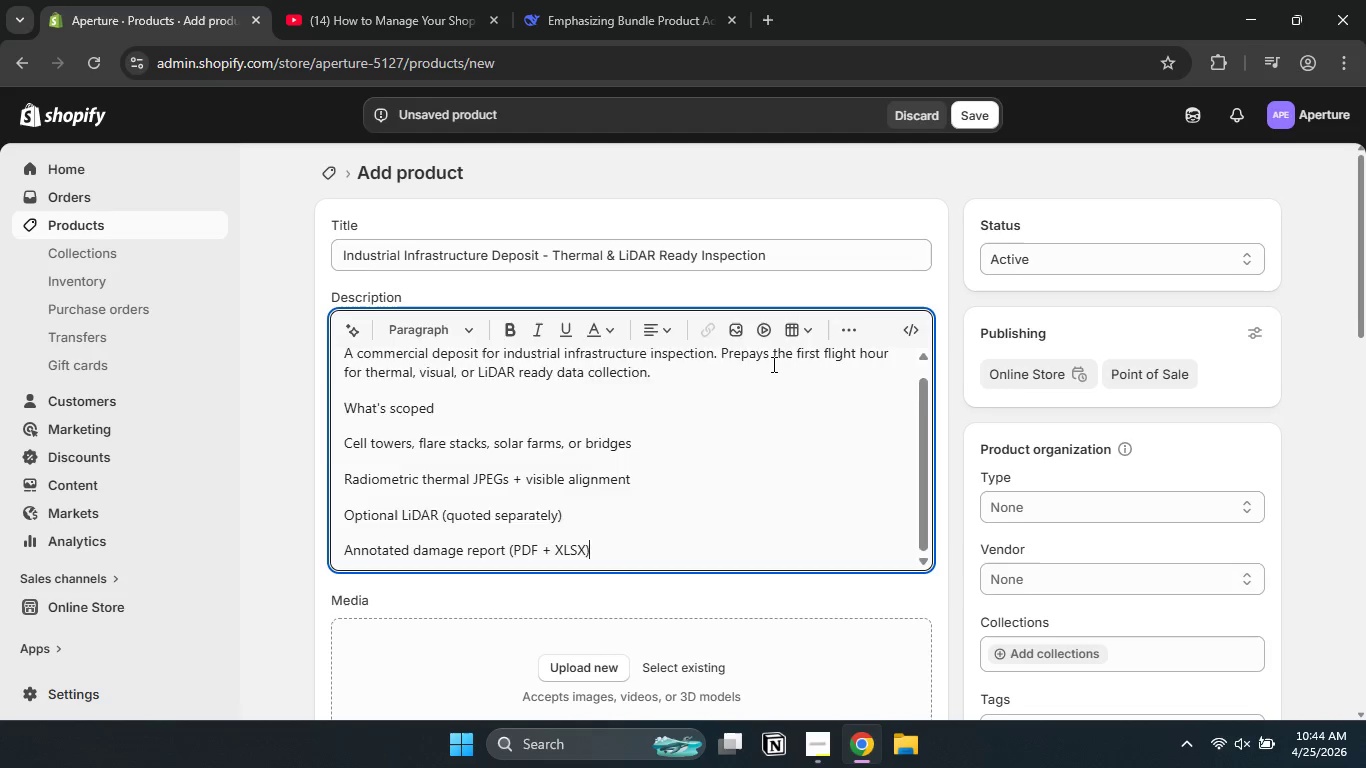 
key(Enter)
 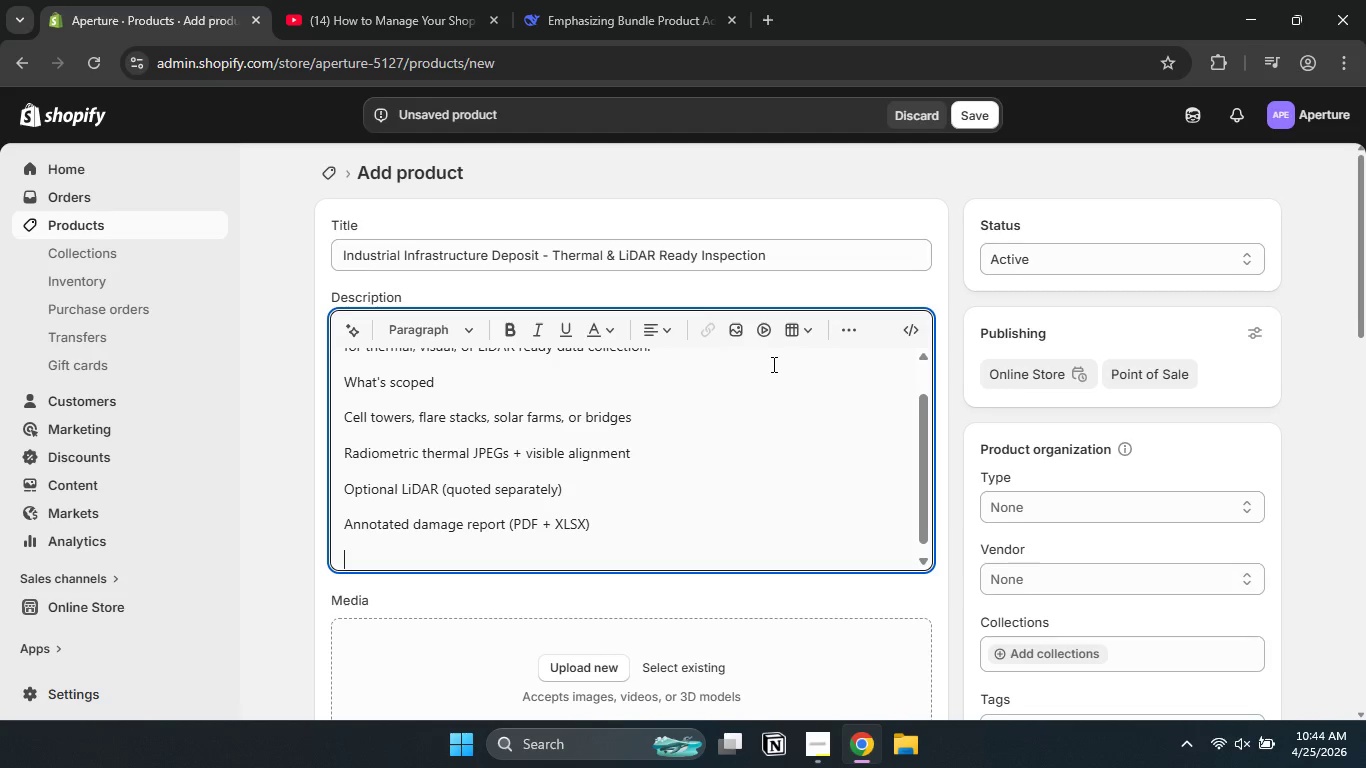 
type(Secure client portal with 5 year data retention )
 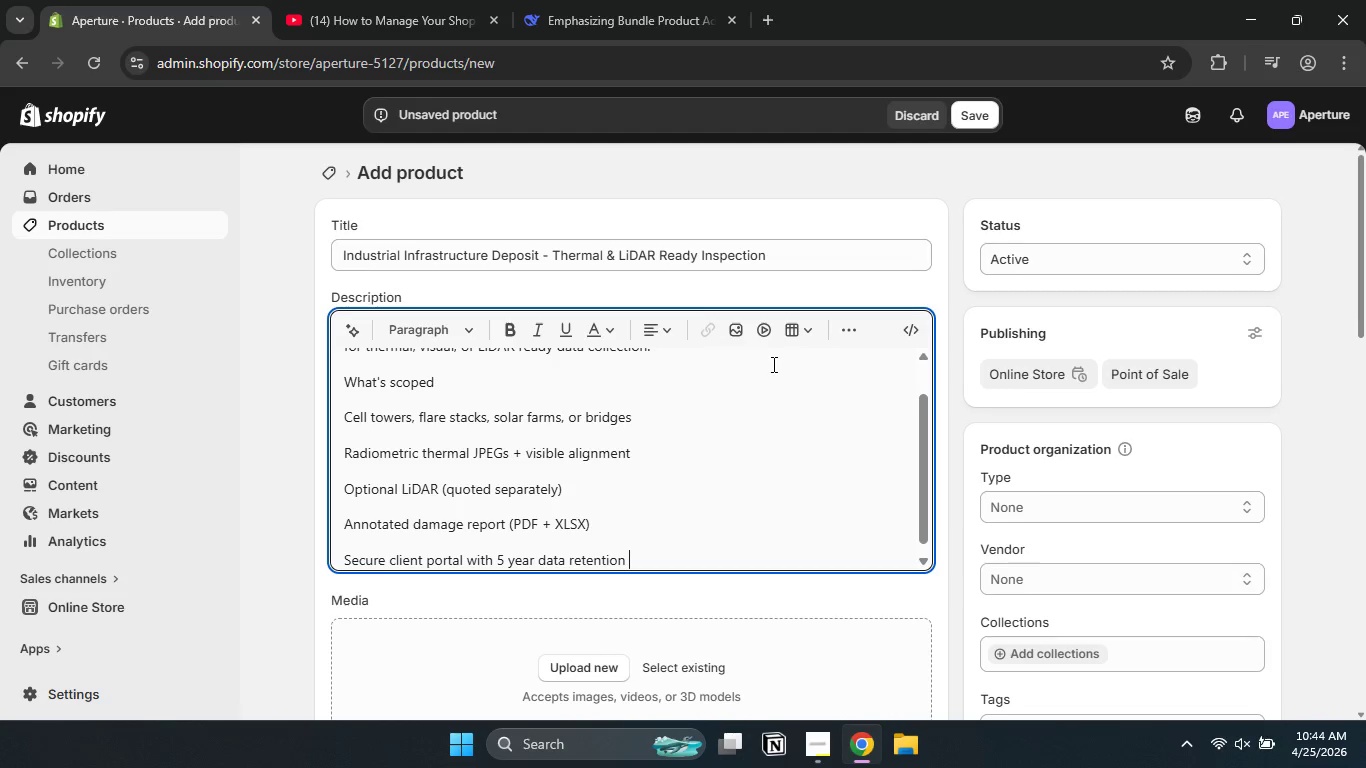 
key(Enter)
 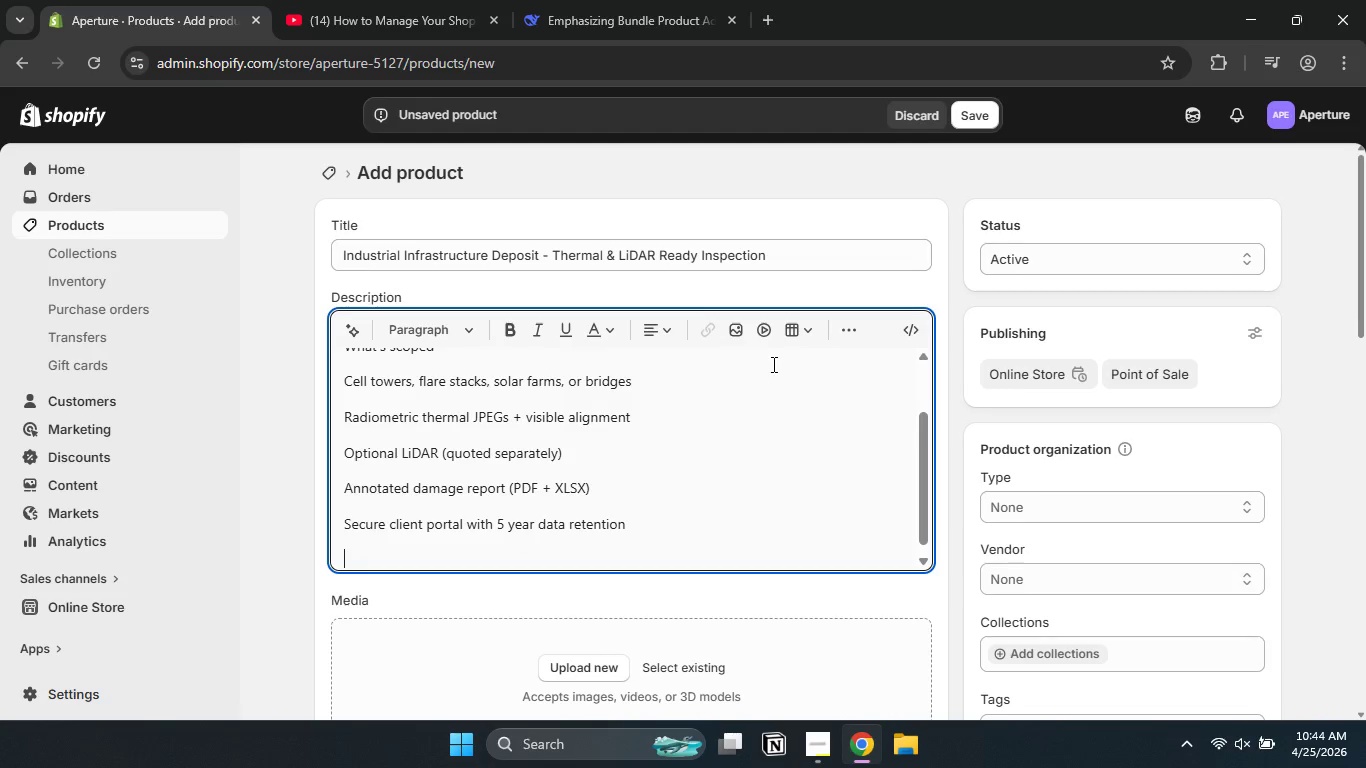 
type(Why E)
key(Backspace)
type(engineers buy)
 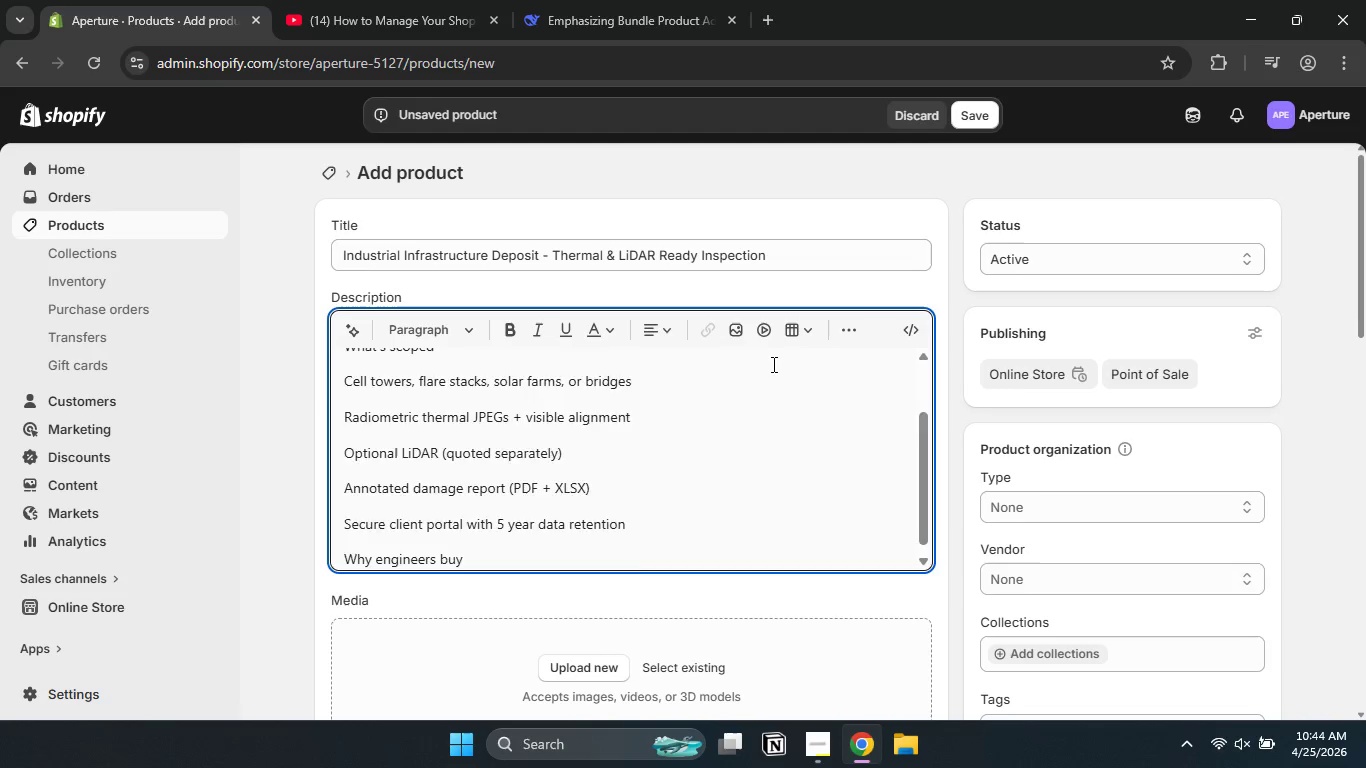 
 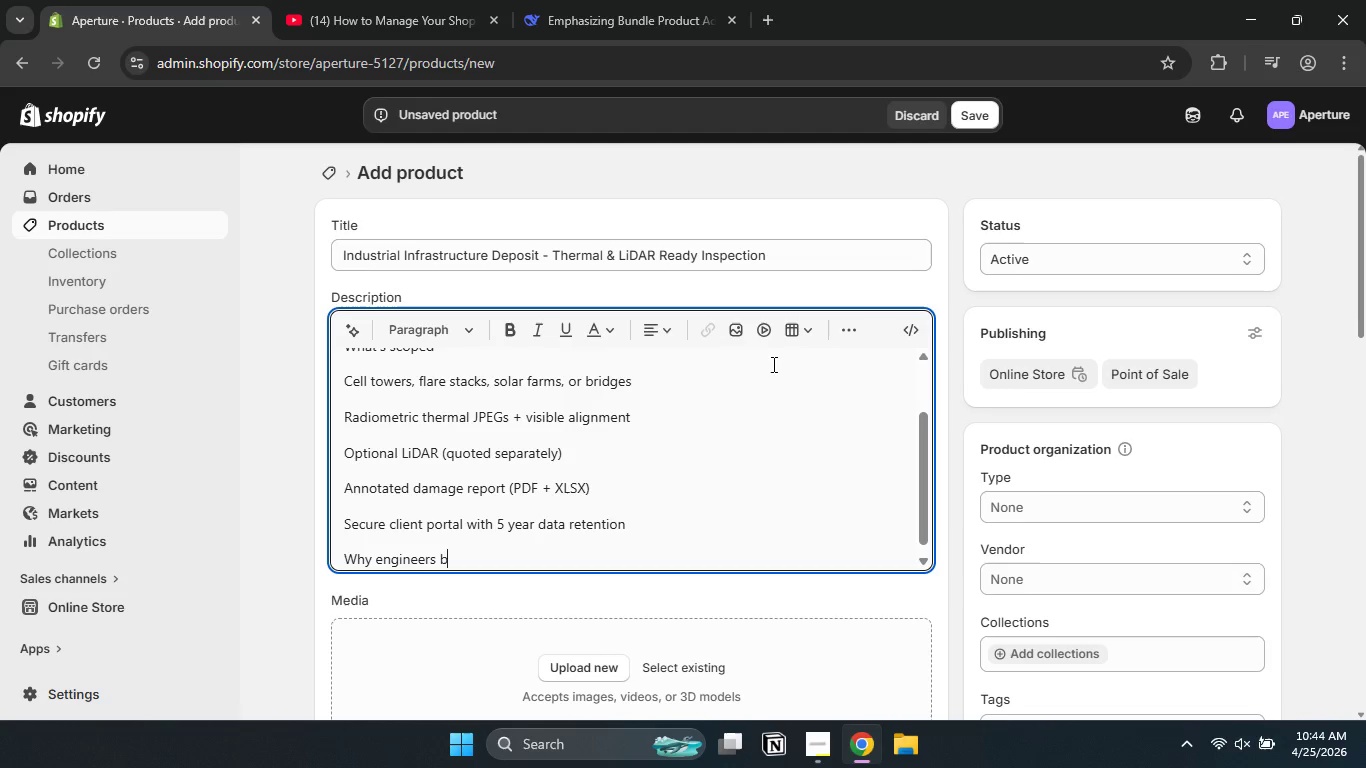 
key(Enter)
 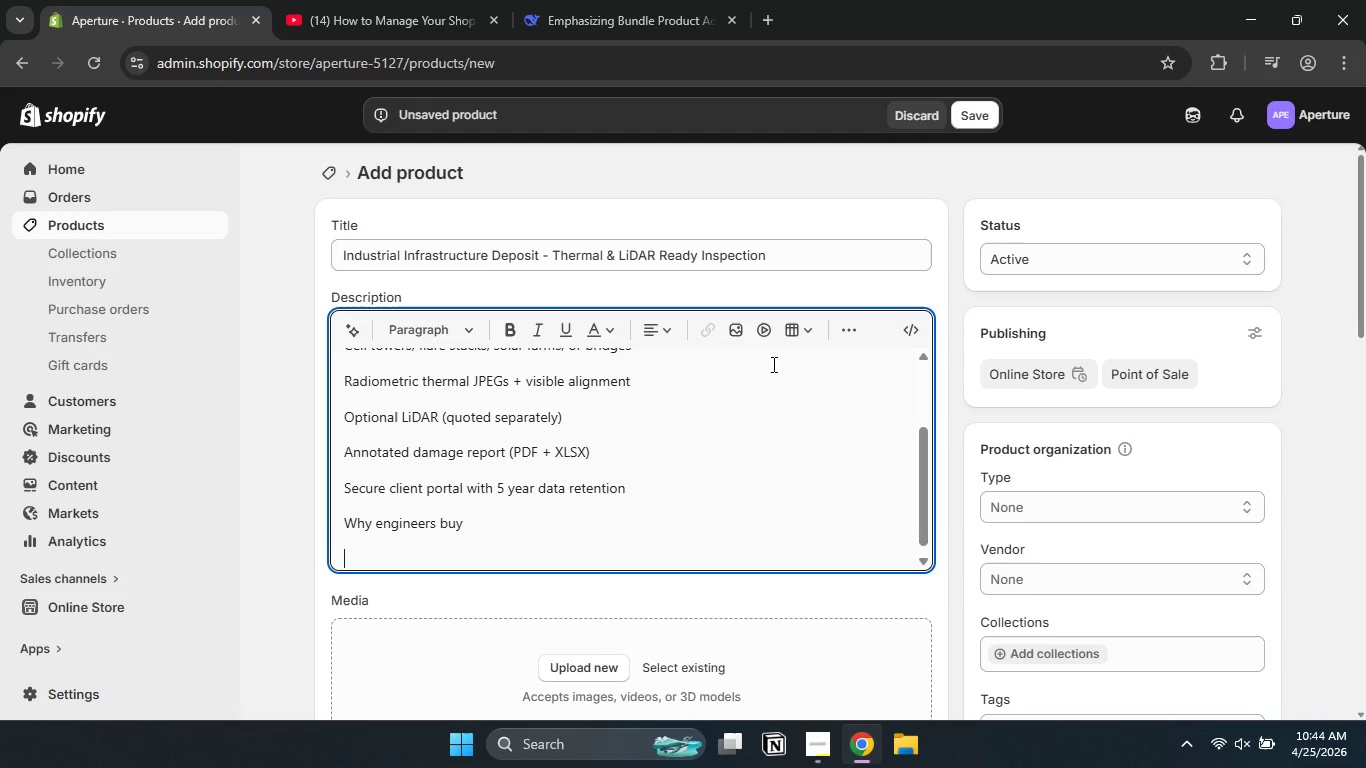 
type(No scaffolding. No downtime, Repetable flight )
key(Backspace)
type( pay)
key(Backspace)
type(th for change detection. )
 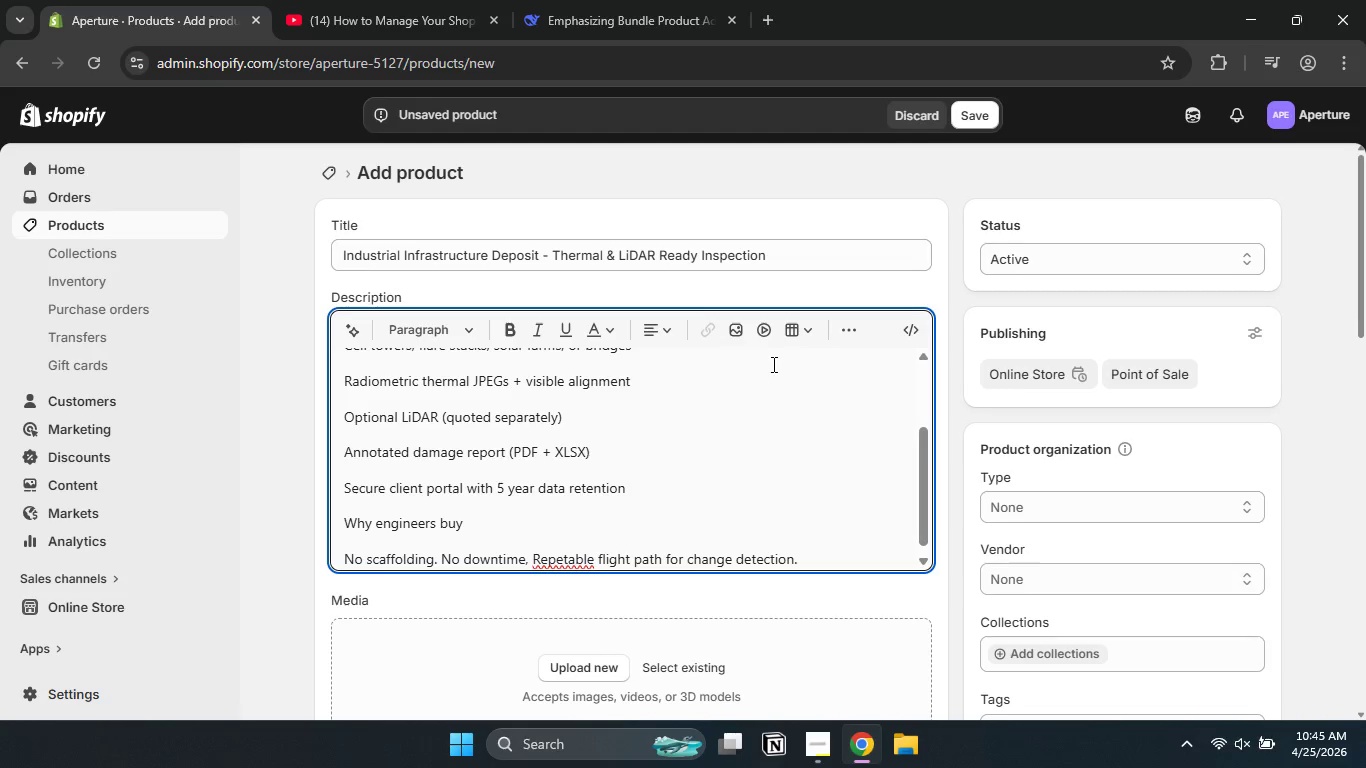 
key(Enter)
 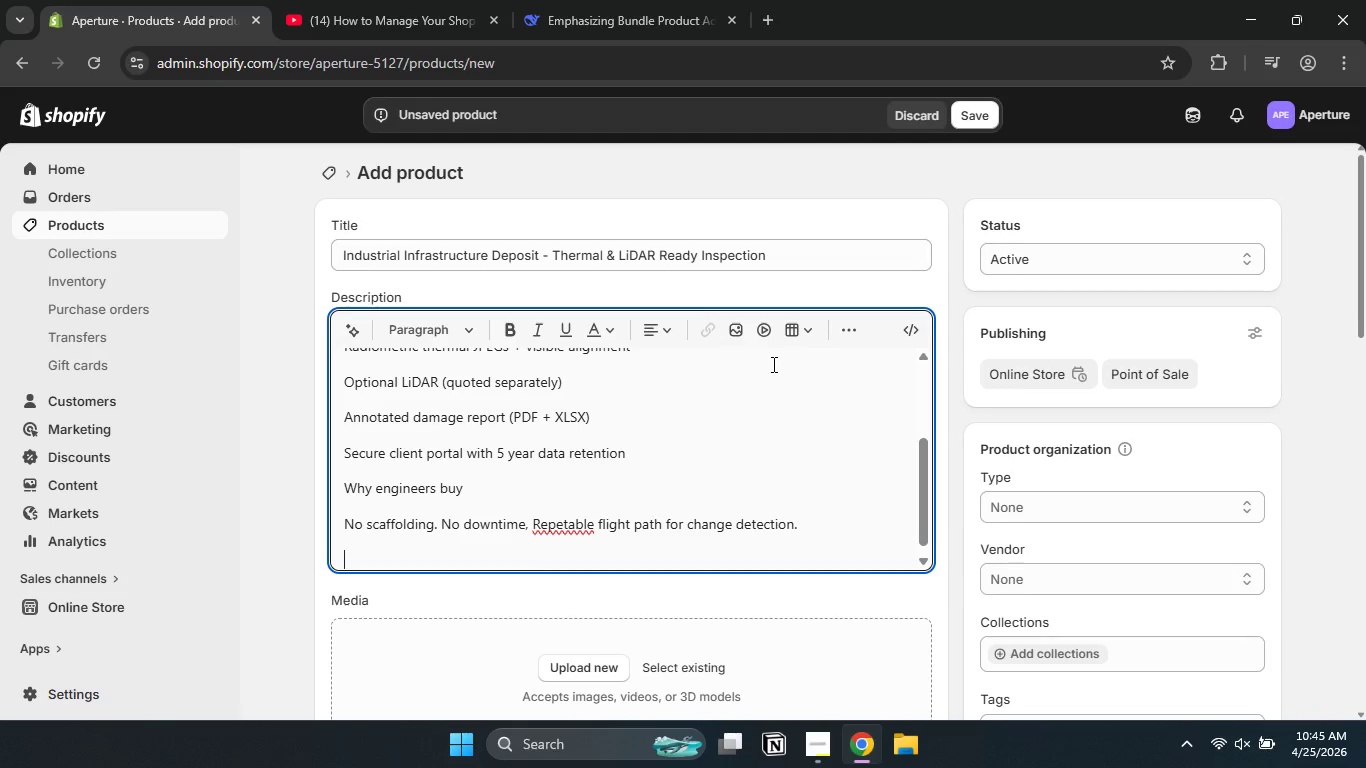 
type(Response time )
 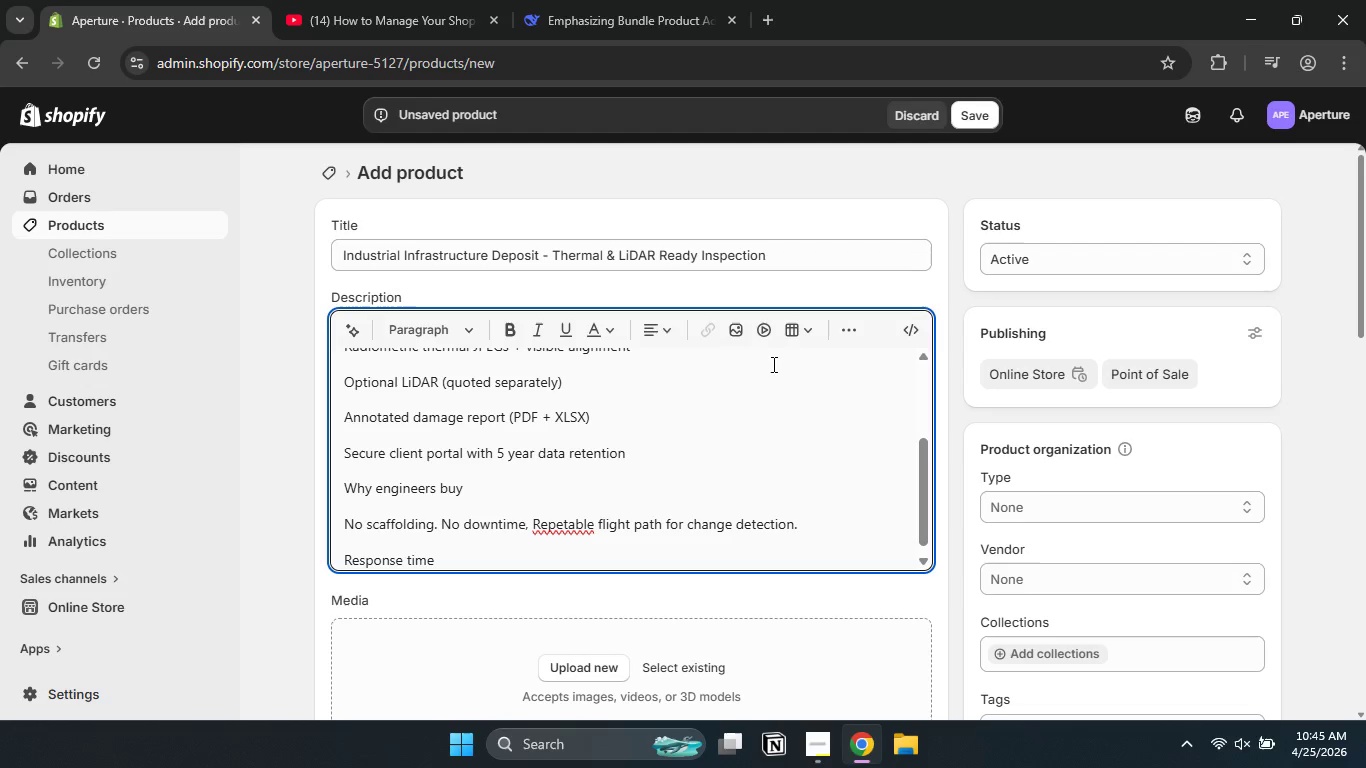 
key(Enter)
 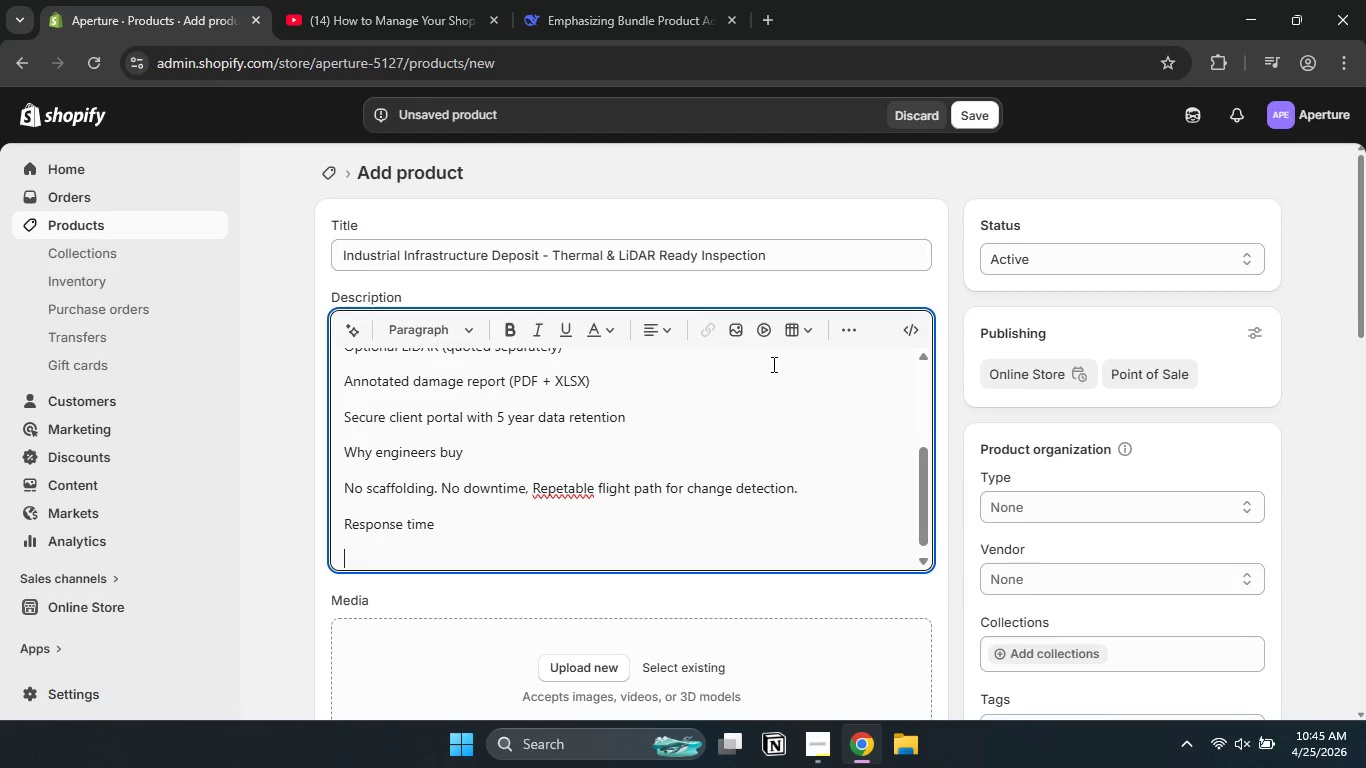 
hold_key(key=ShiftLeft, duration=0.47)
 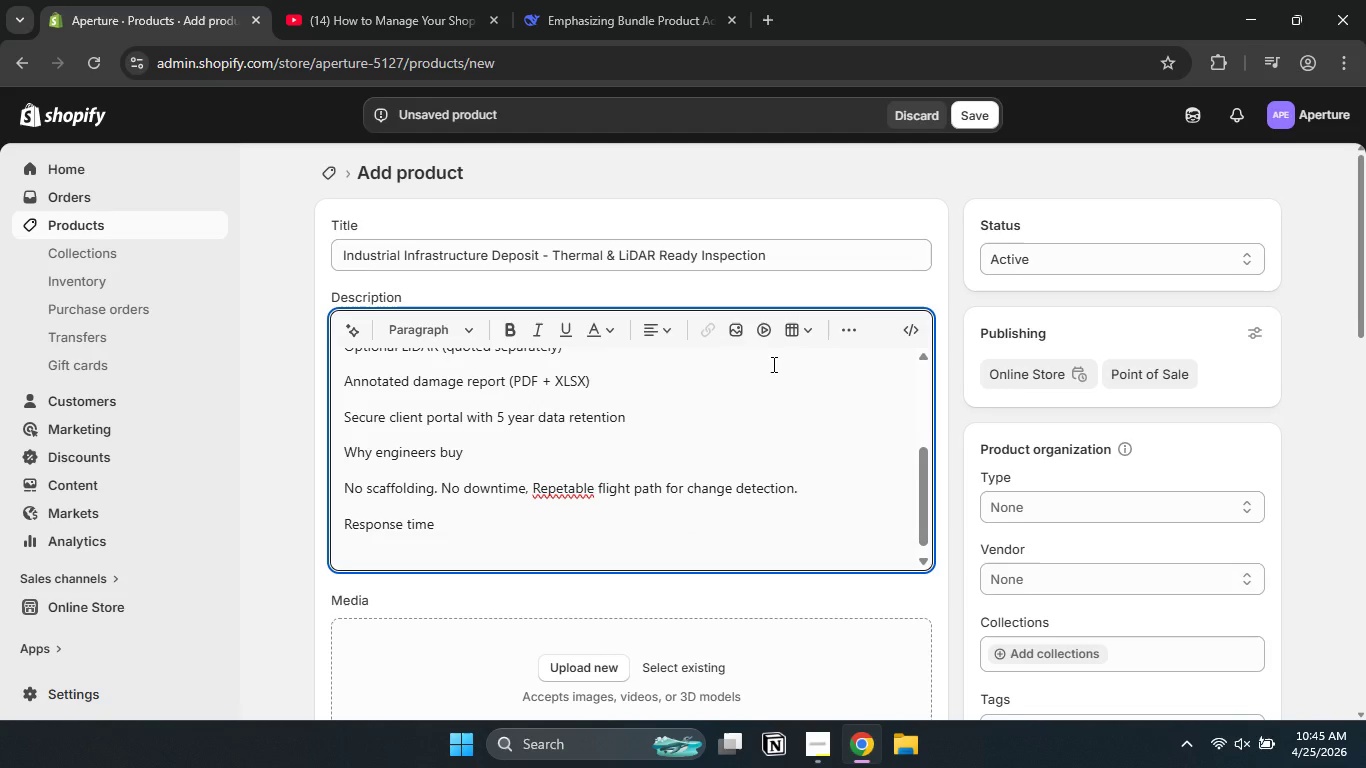 
type(72 hours for initial site assessment.)
 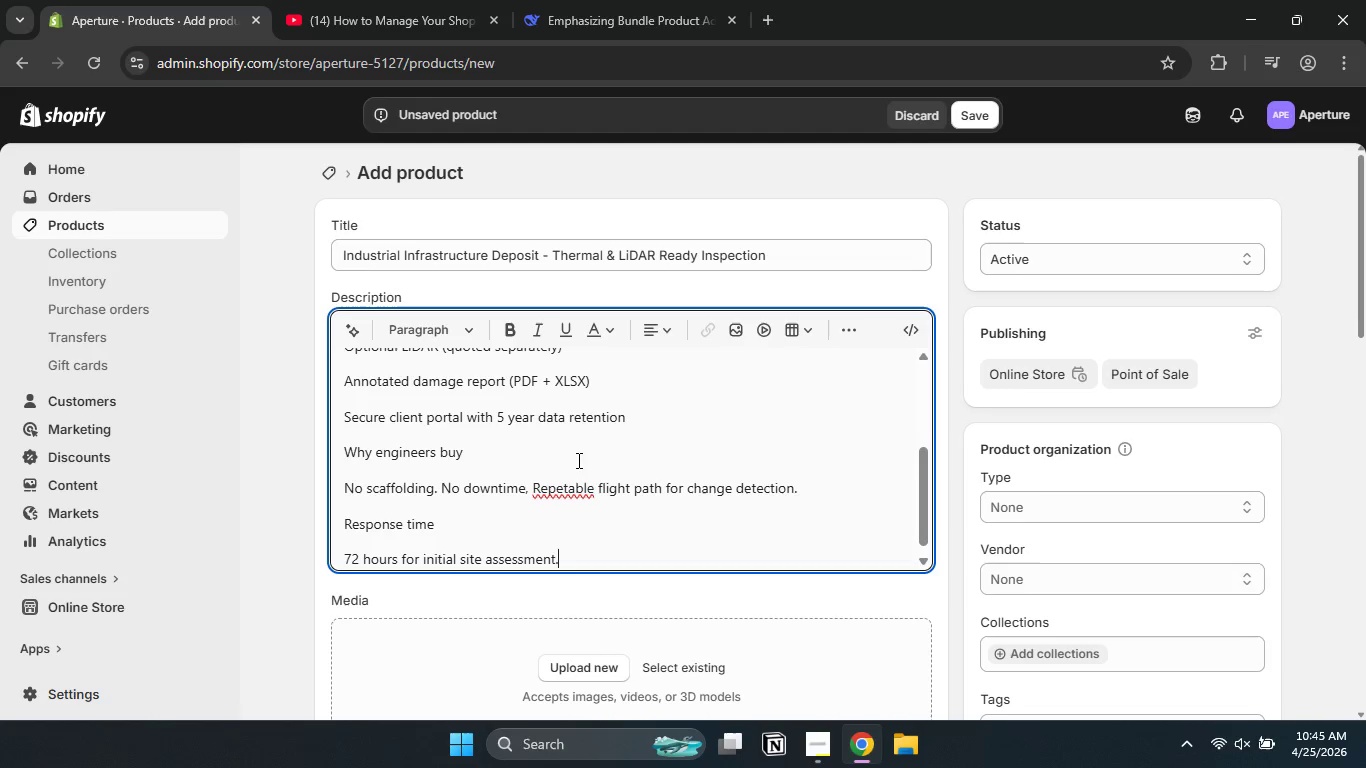 
double_click([542, 493])
 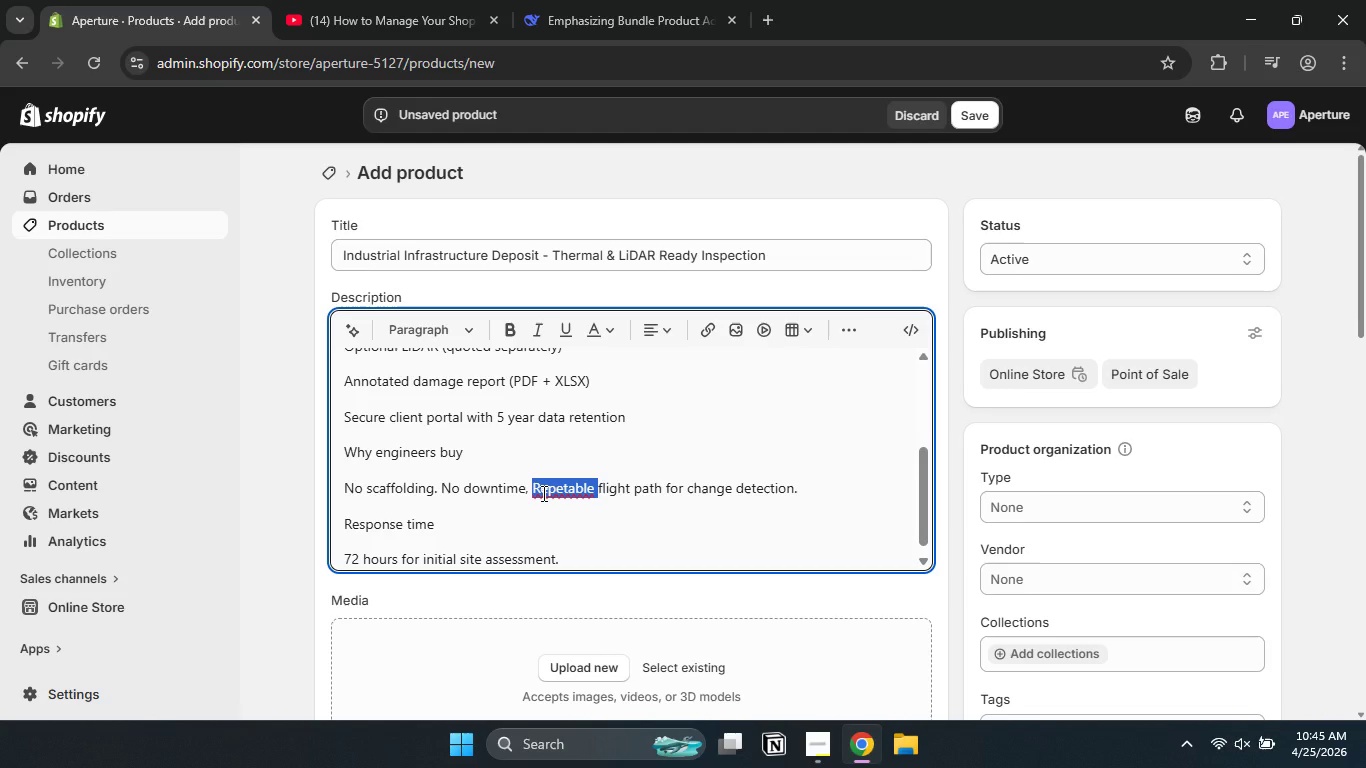 
hold_key(key=ShiftLeft, duration=0.31)
 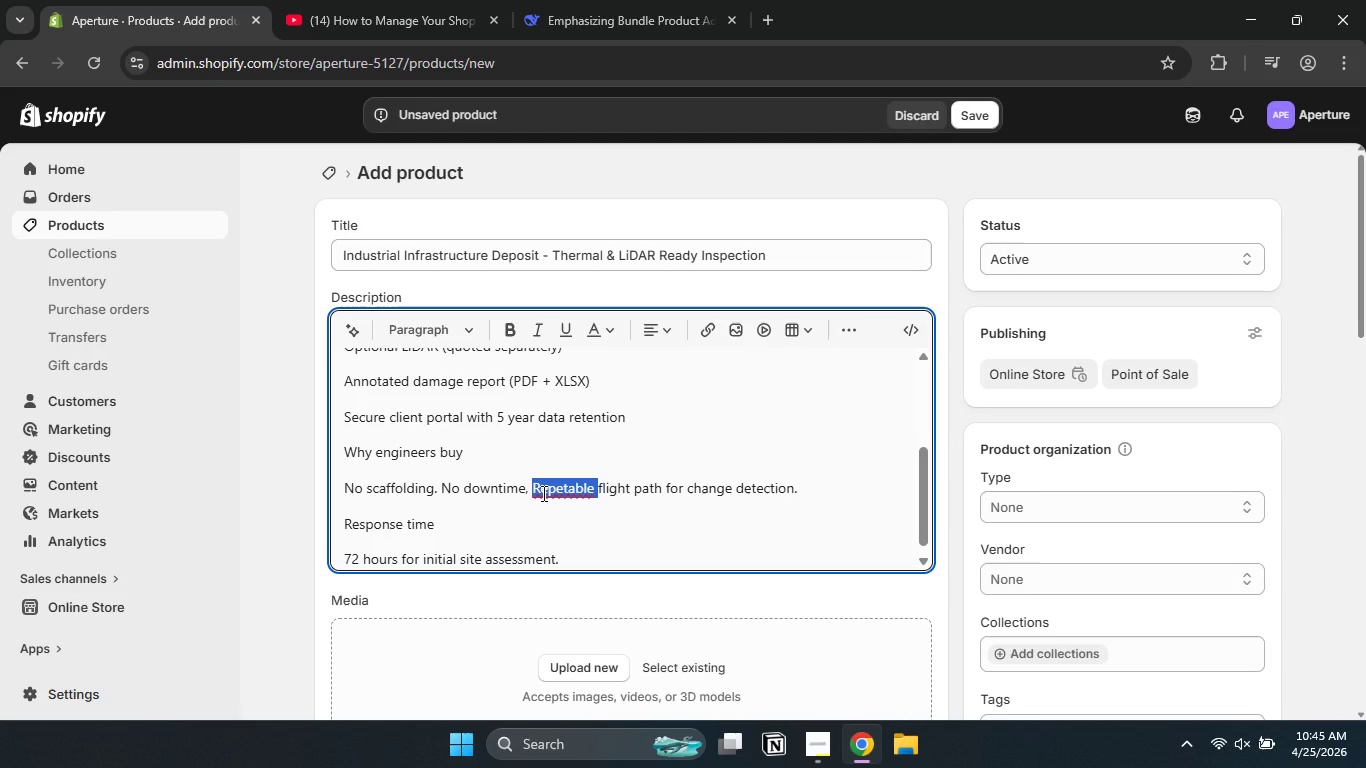 
wait(6.91)
 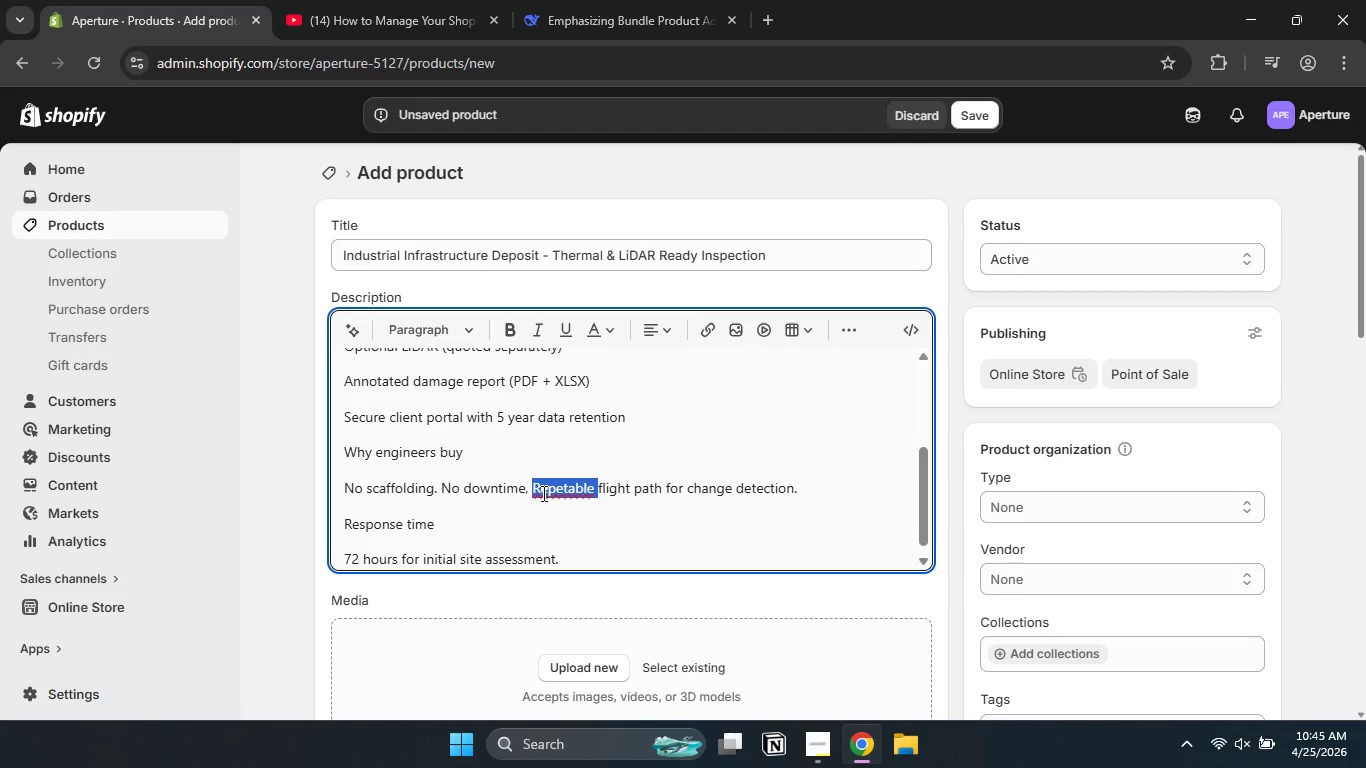 
key(Backspace)
key(Backspace)
key(Backspace)
type(. Repeatav)
key(Backspace)
type(ble )
 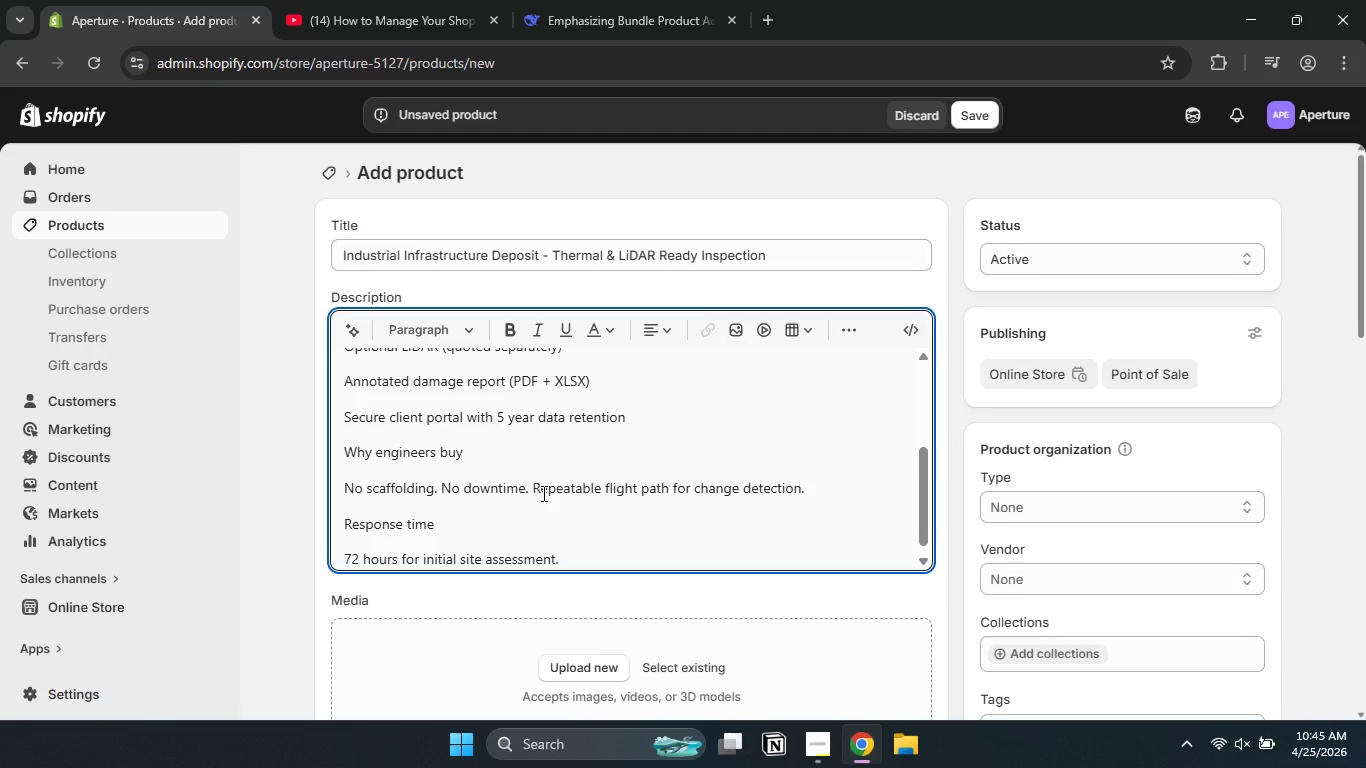 
left_click_drag(start_coordinate=[463, 520], to_coordinate=[339, 524])
 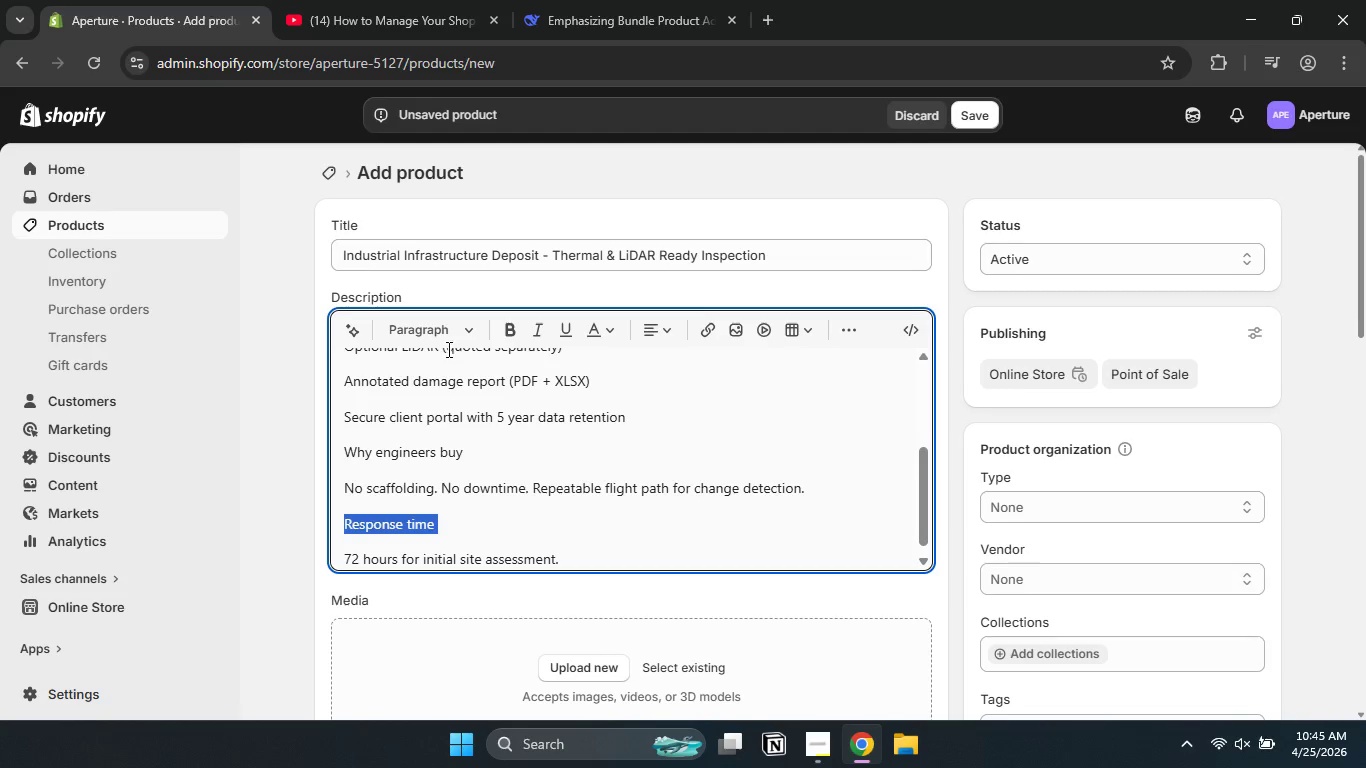 
left_click([454, 339])
 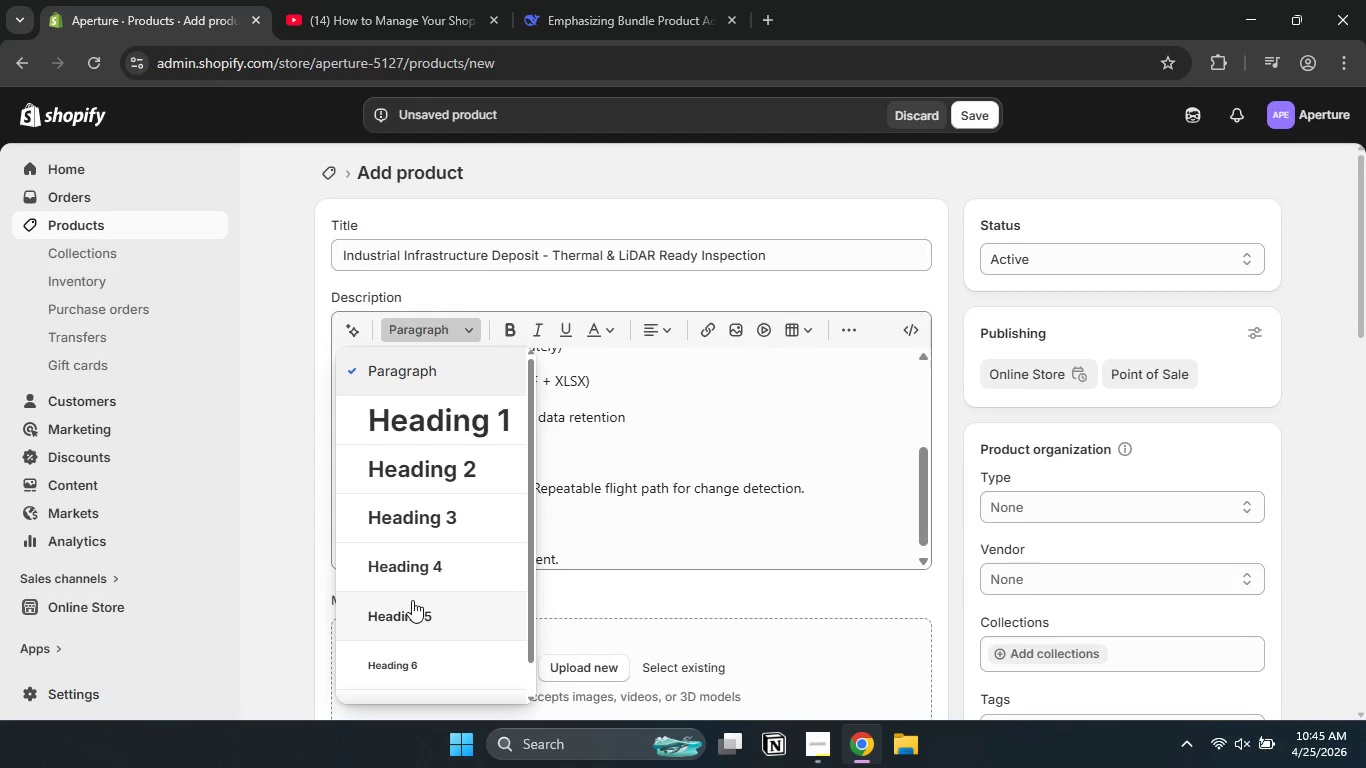 
left_click([412, 556])
 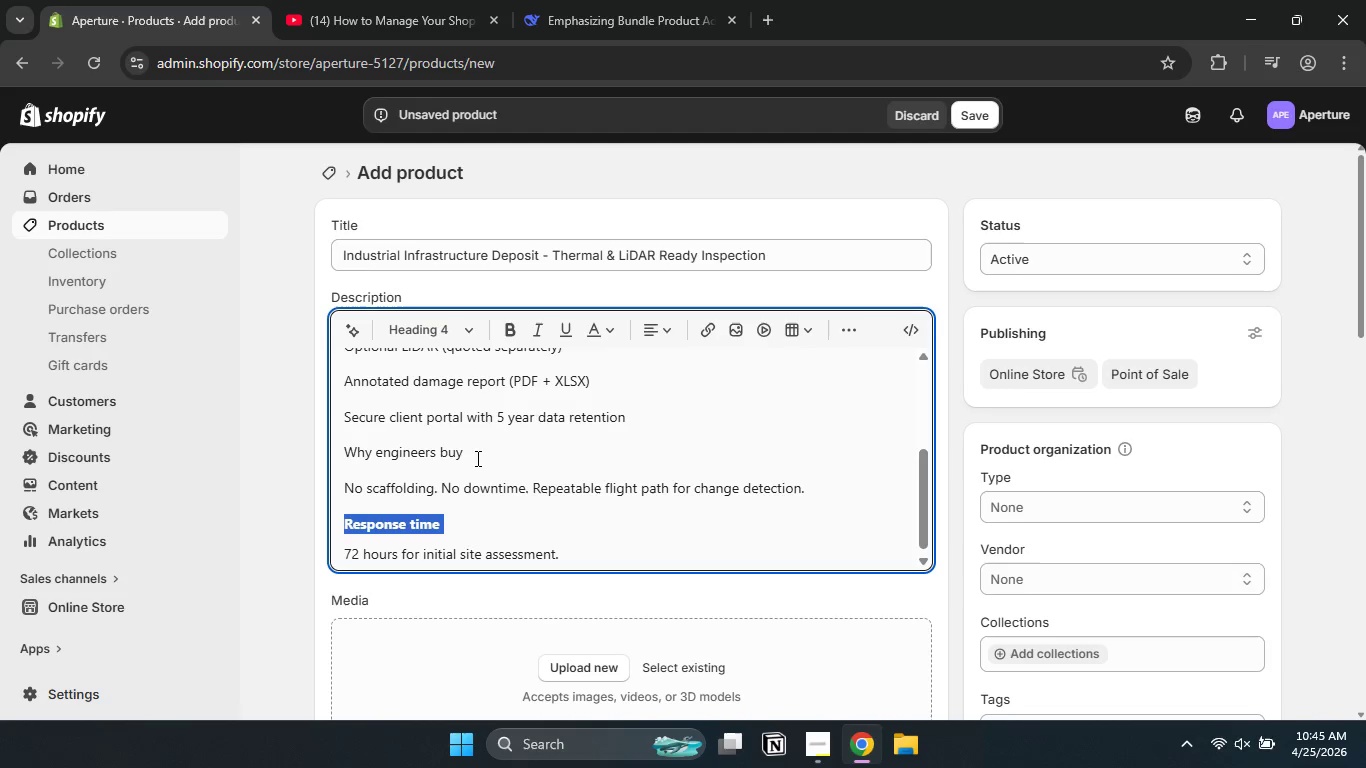 
left_click_drag(start_coordinate=[480, 452], to_coordinate=[328, 447])
 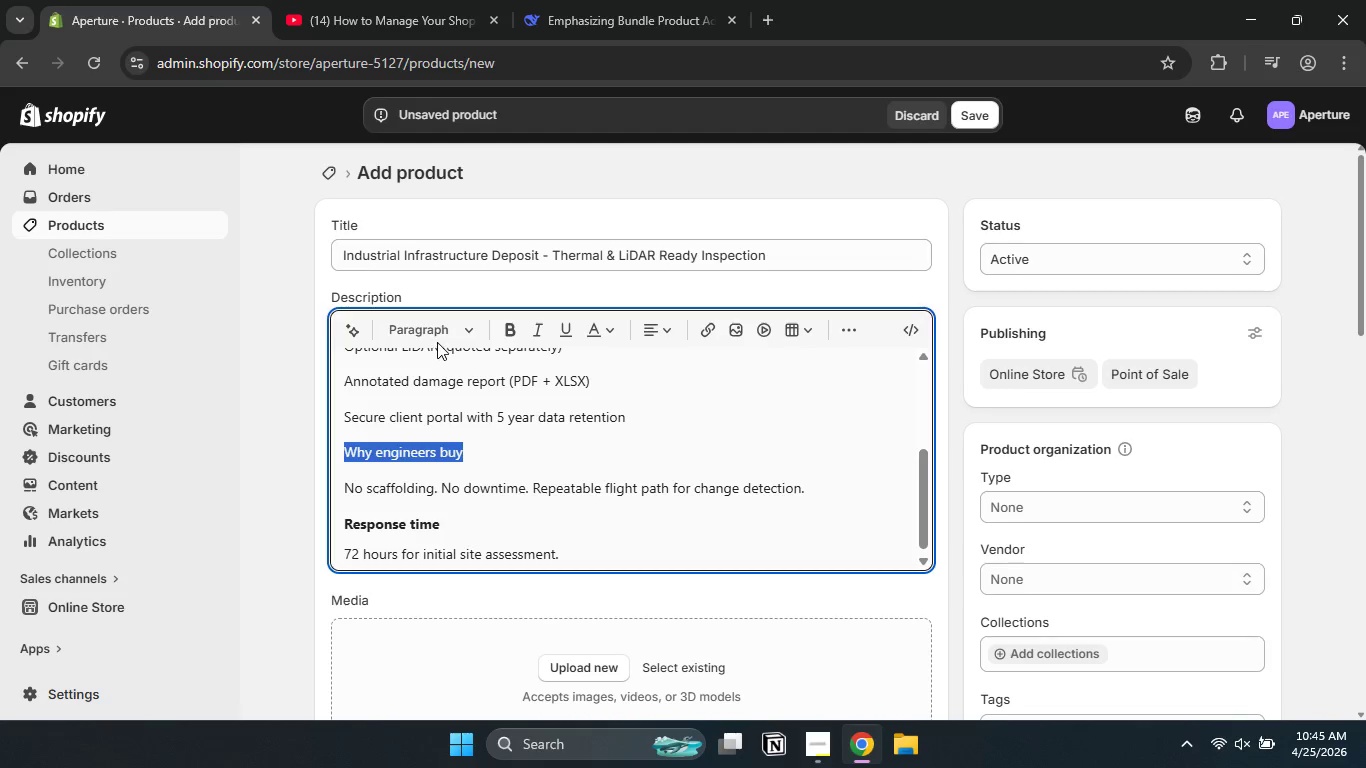 
left_click([437, 342])
 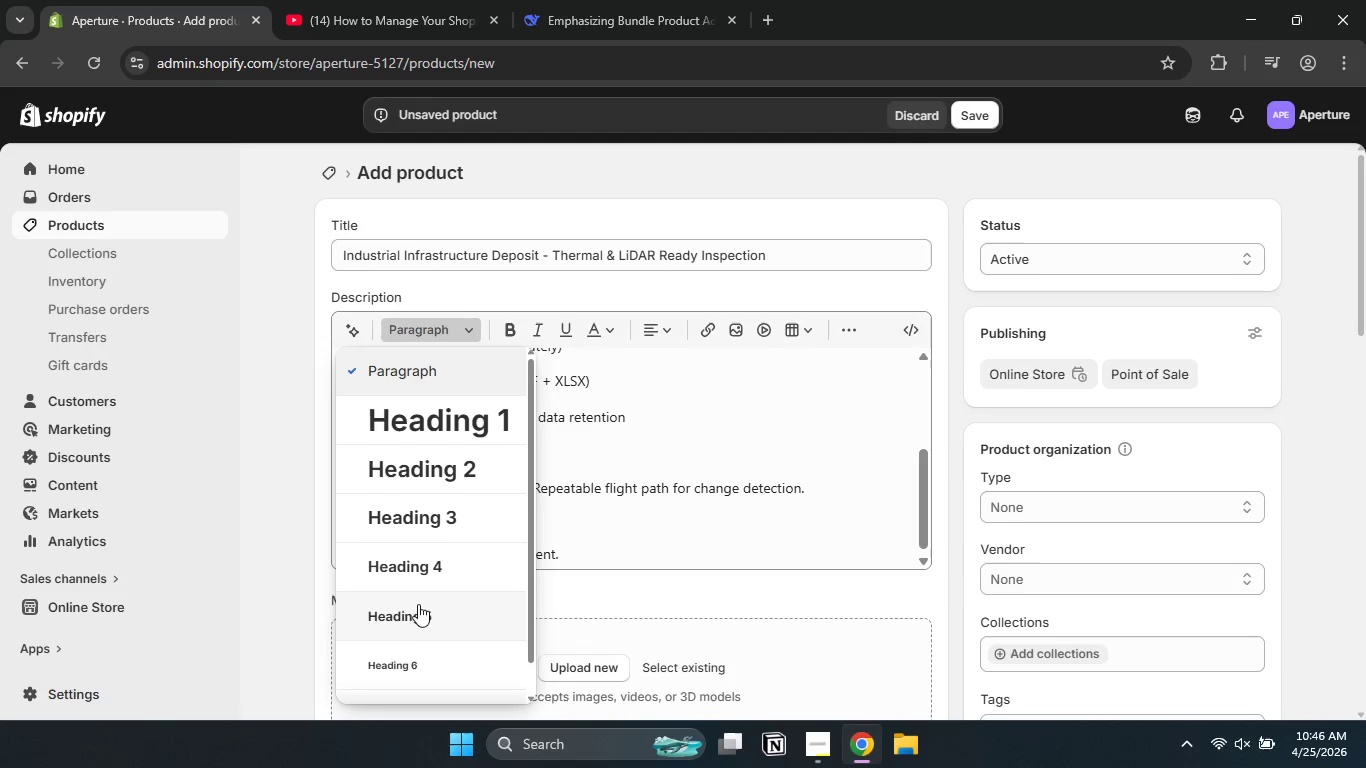 
left_click([414, 573])
 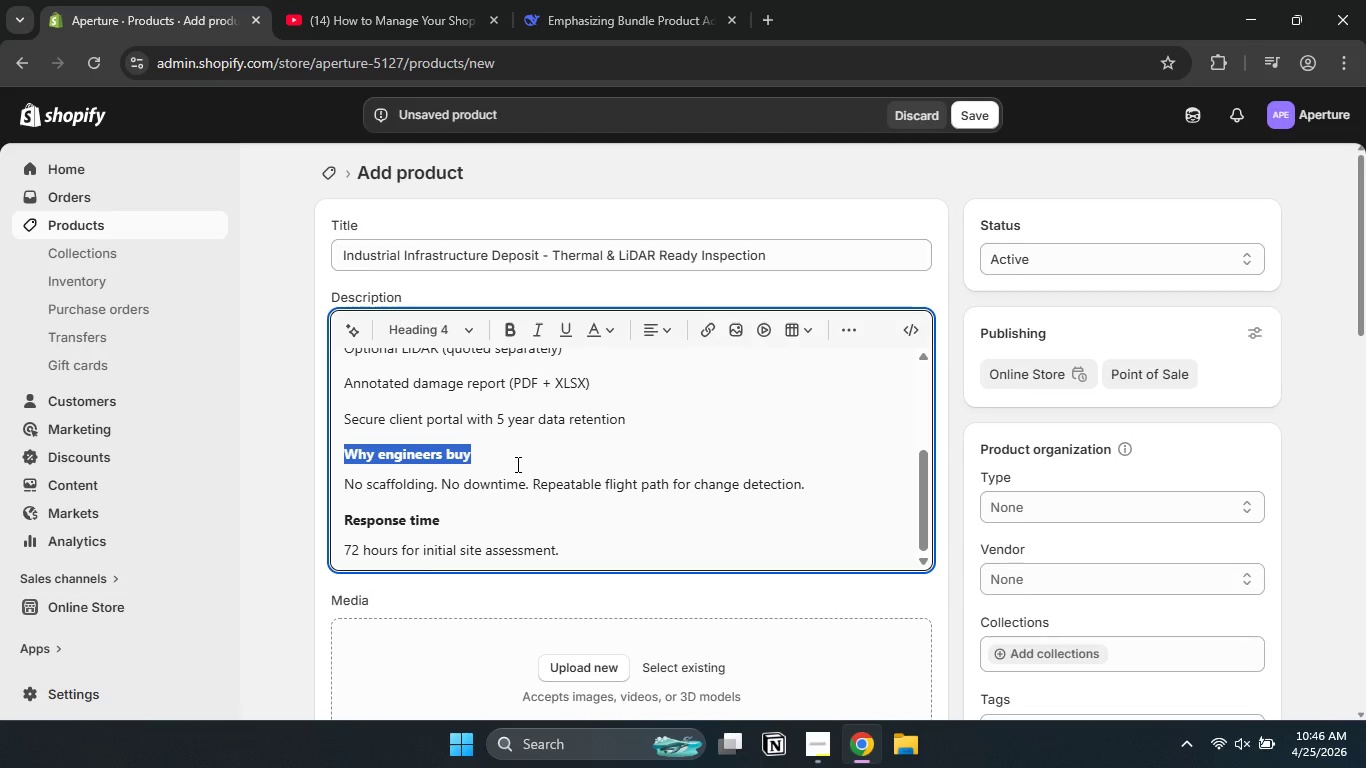 
scroll: coordinate [516, 464], scroll_direction: none, amount: 0.0
 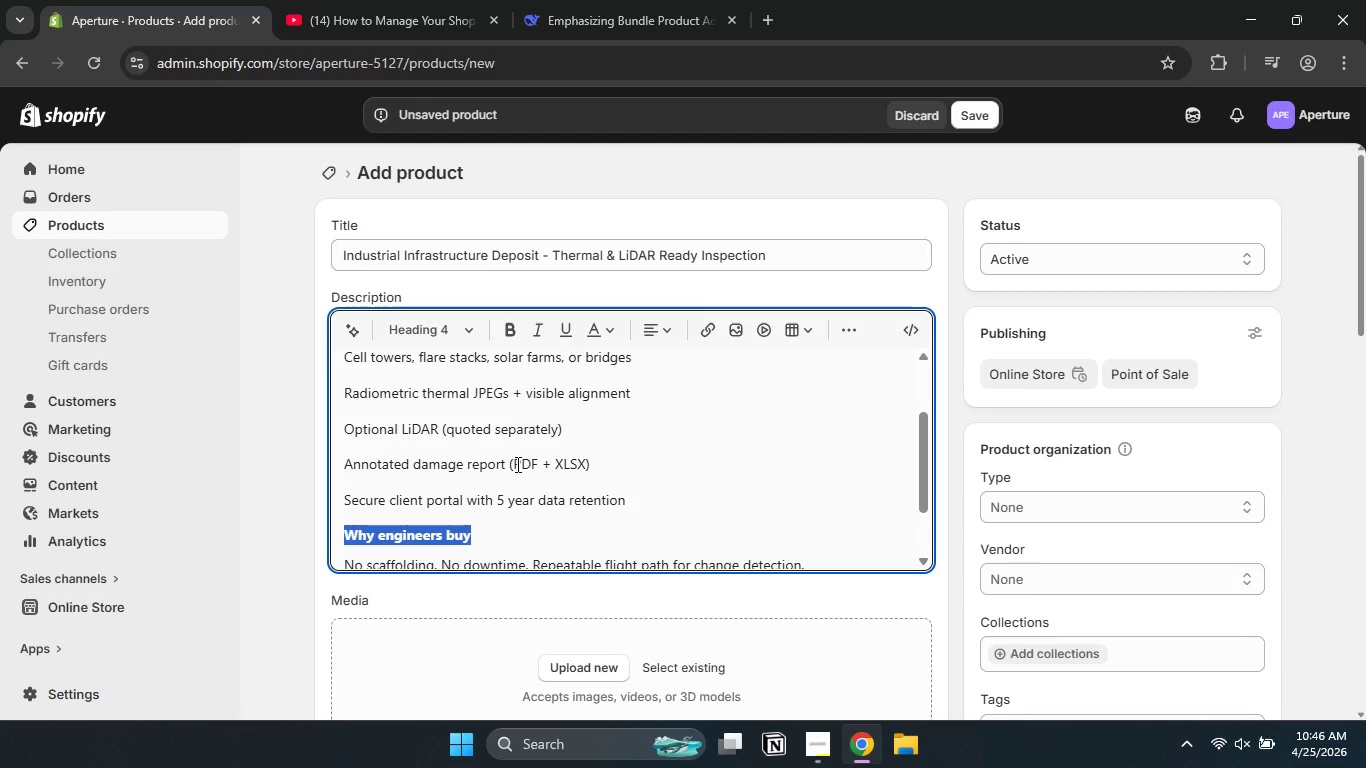 
scroll: coordinate [516, 464], scroll_direction: up, amount: 1.0
 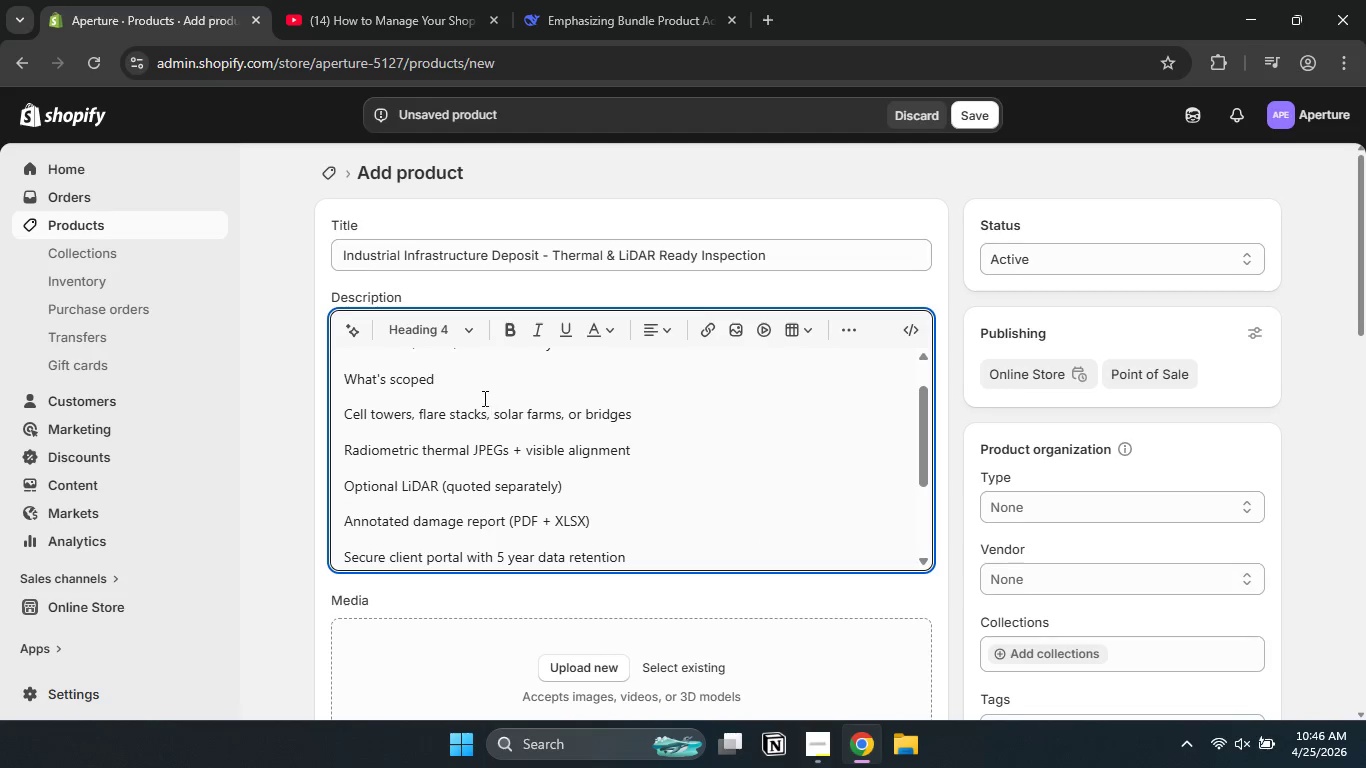 
left_click_drag(start_coordinate=[481, 397], to_coordinate=[351, 384])
 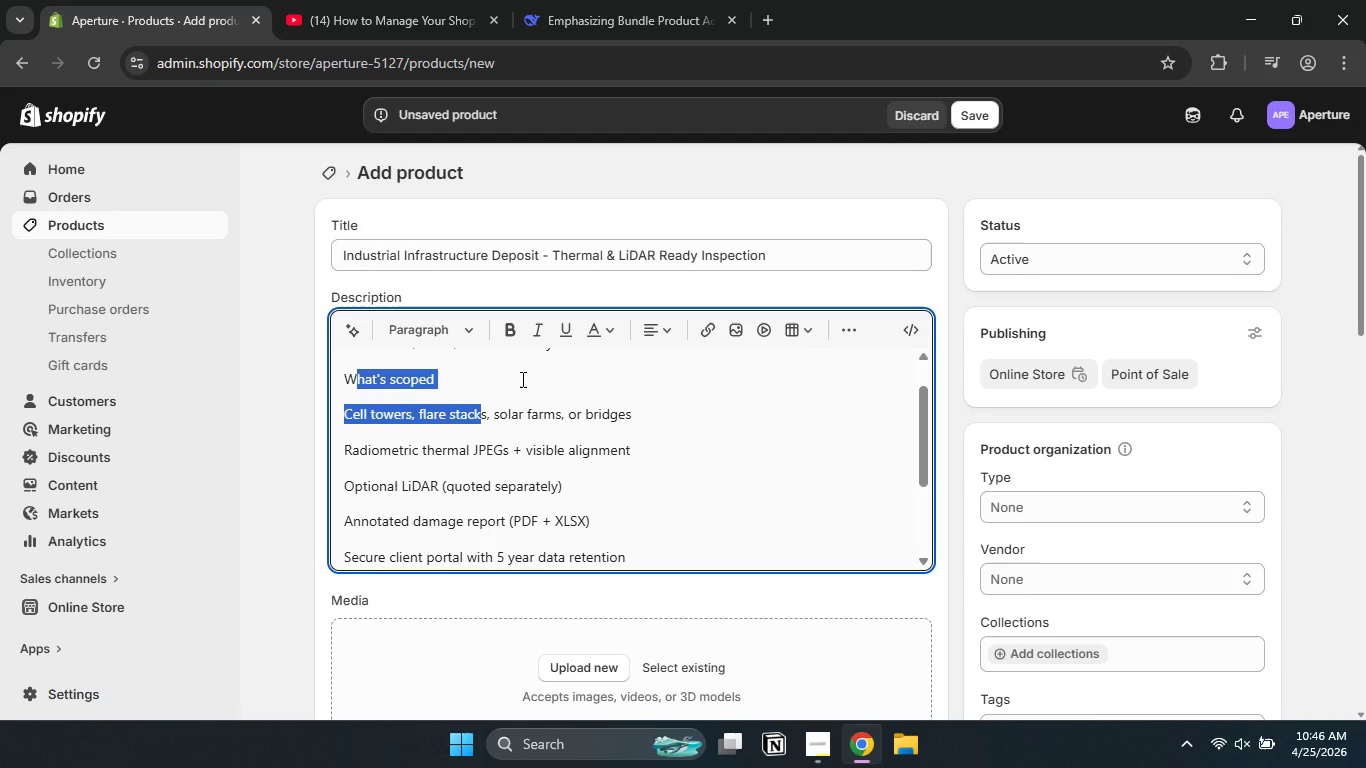 
left_click([521, 379])
 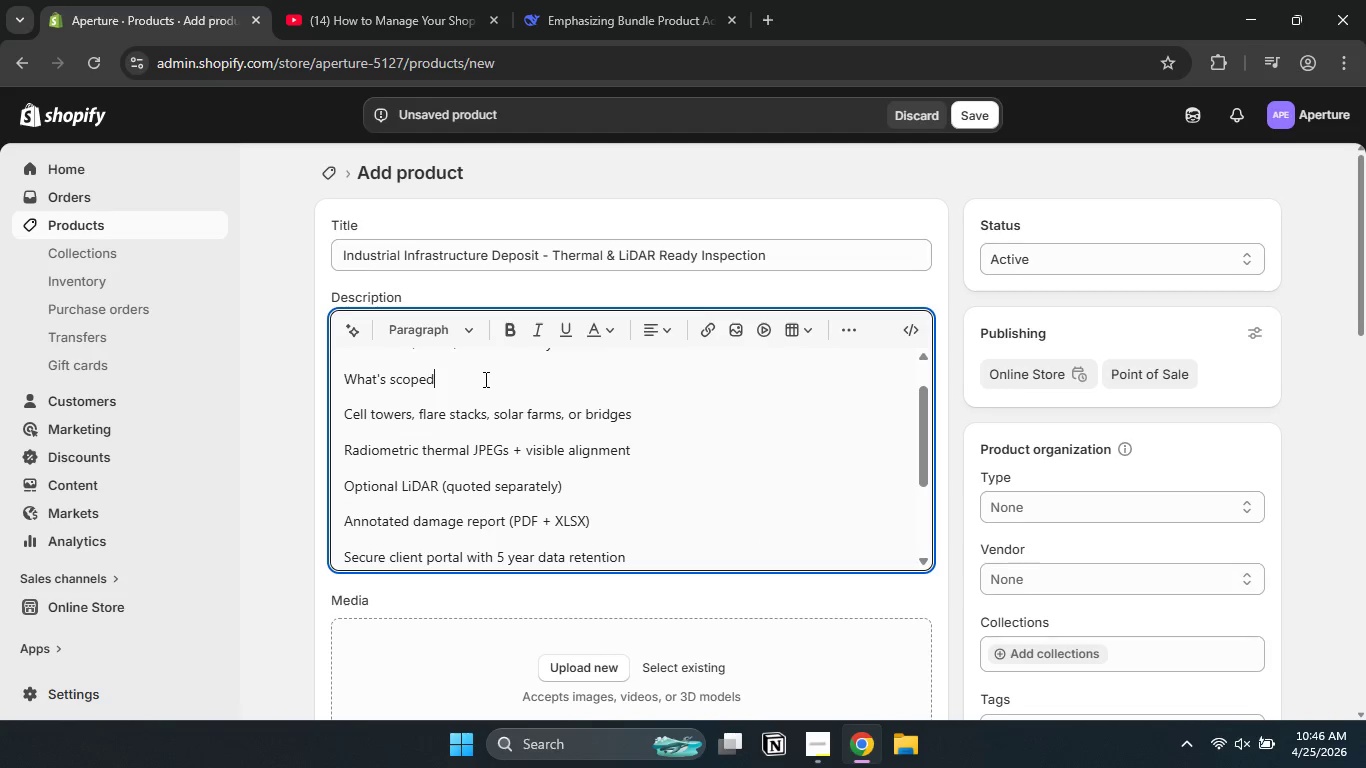 
left_click_drag(start_coordinate=[483, 379], to_coordinate=[324, 380])
 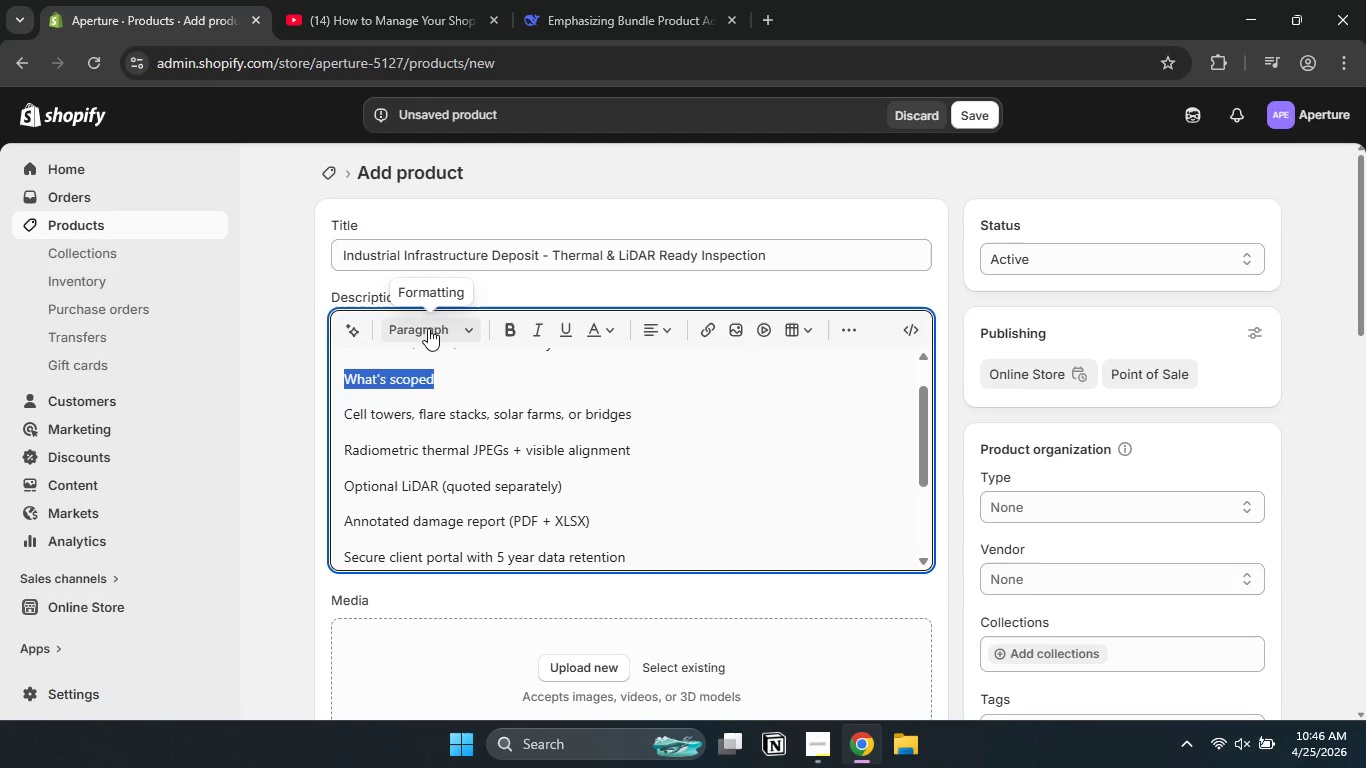 
left_click([428, 328])
 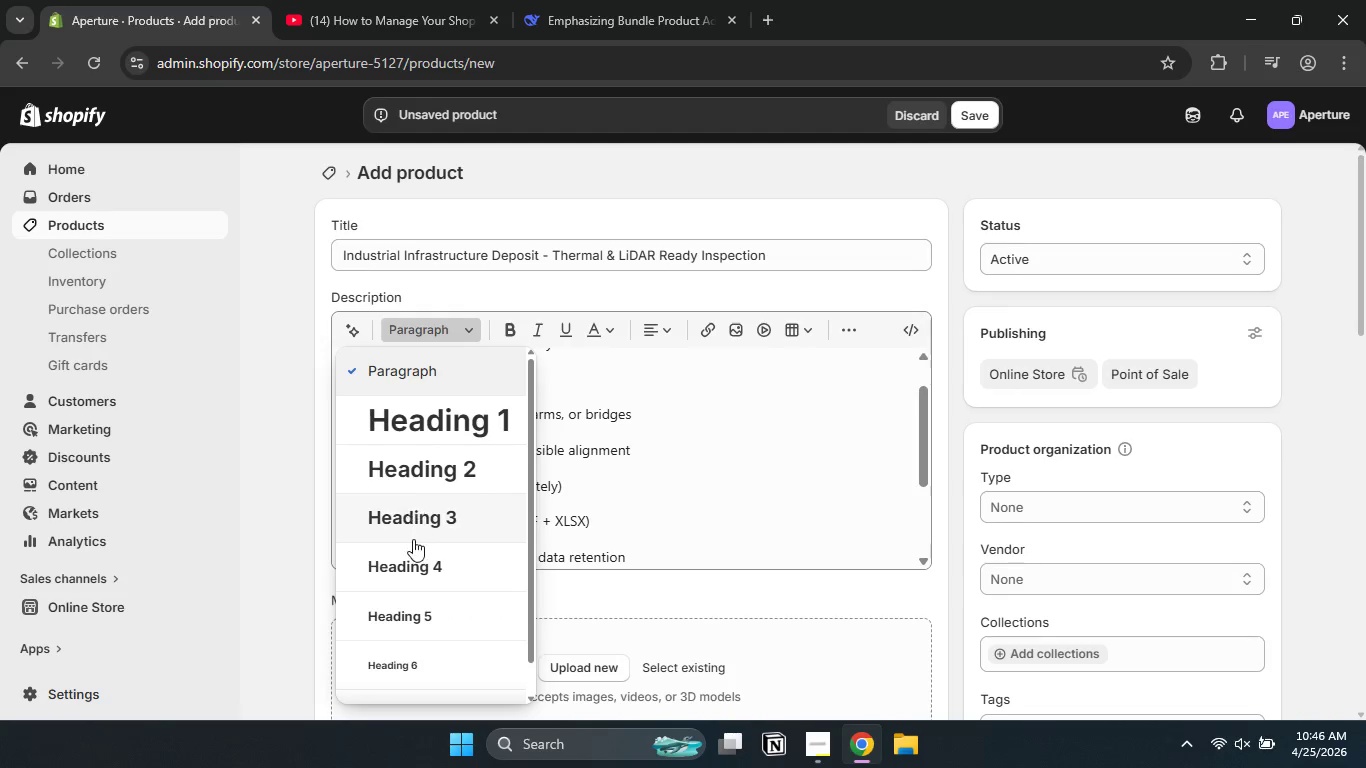 
left_click([415, 562])
 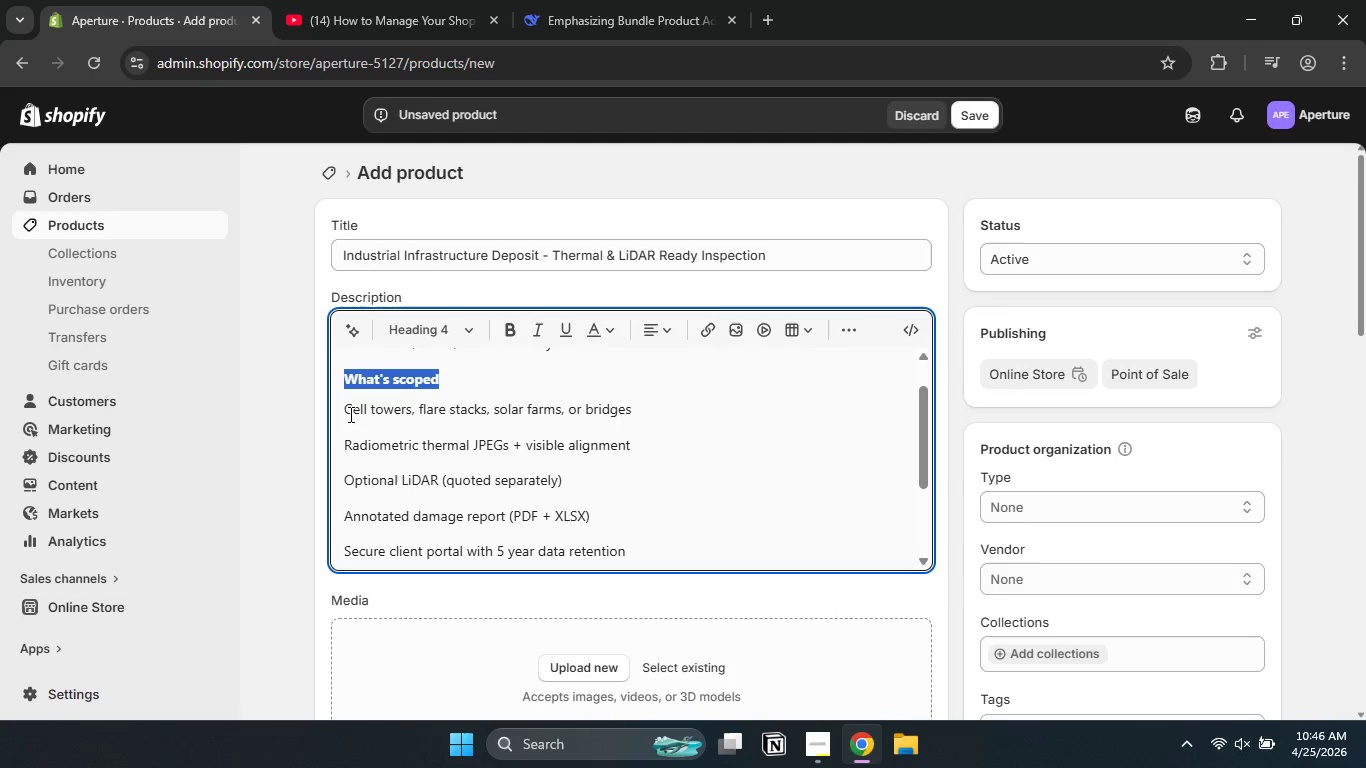 
left_click_drag(start_coordinate=[346, 408], to_coordinate=[626, 540])
 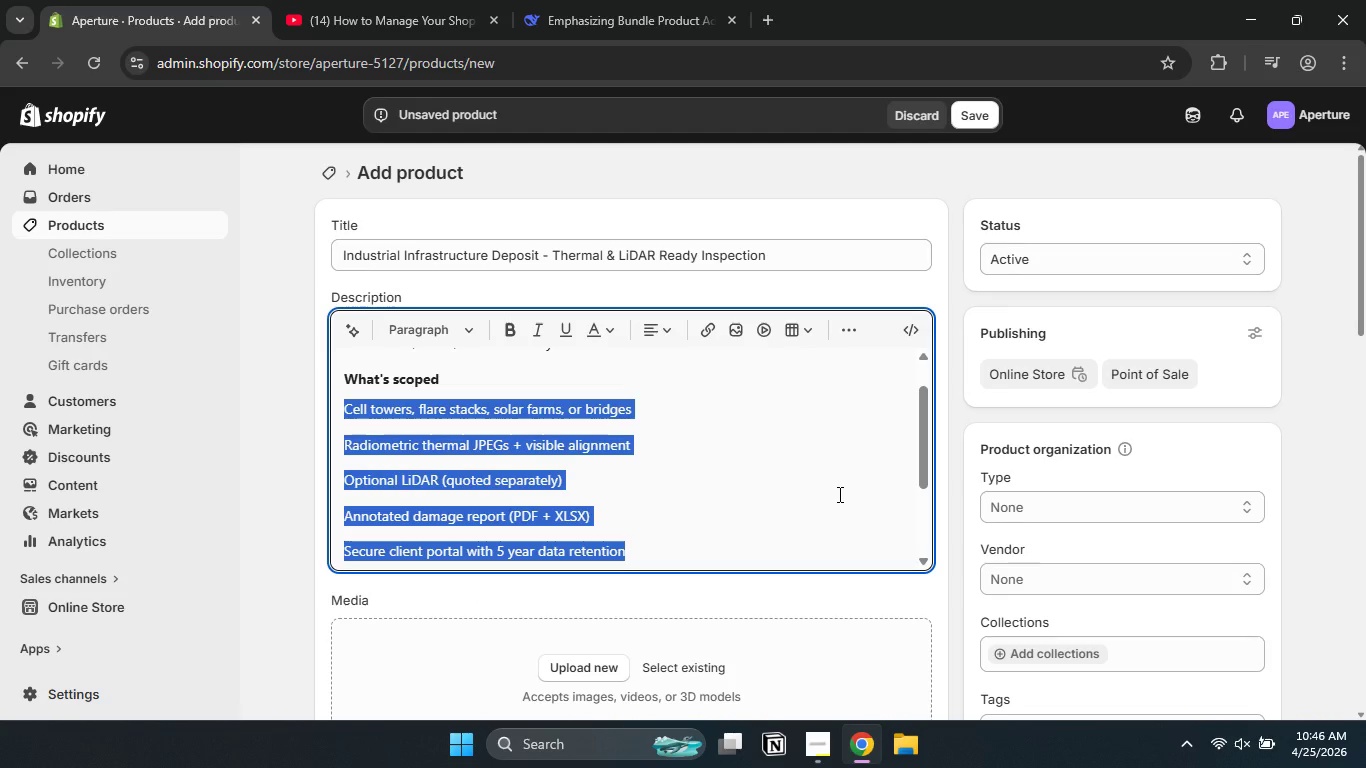 
scroll: coordinate [838, 494], scroll_direction: none, amount: 0.0
 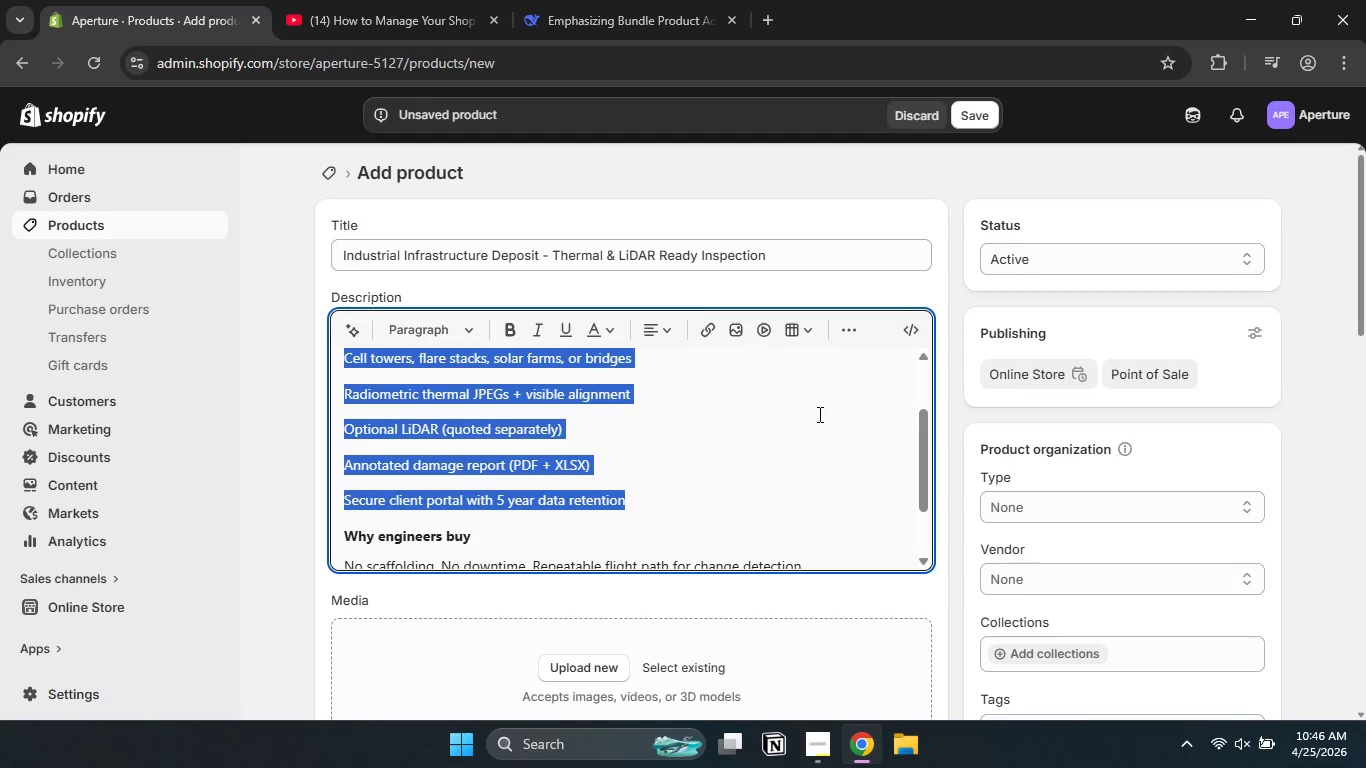 
mouse_move([831, 341])
 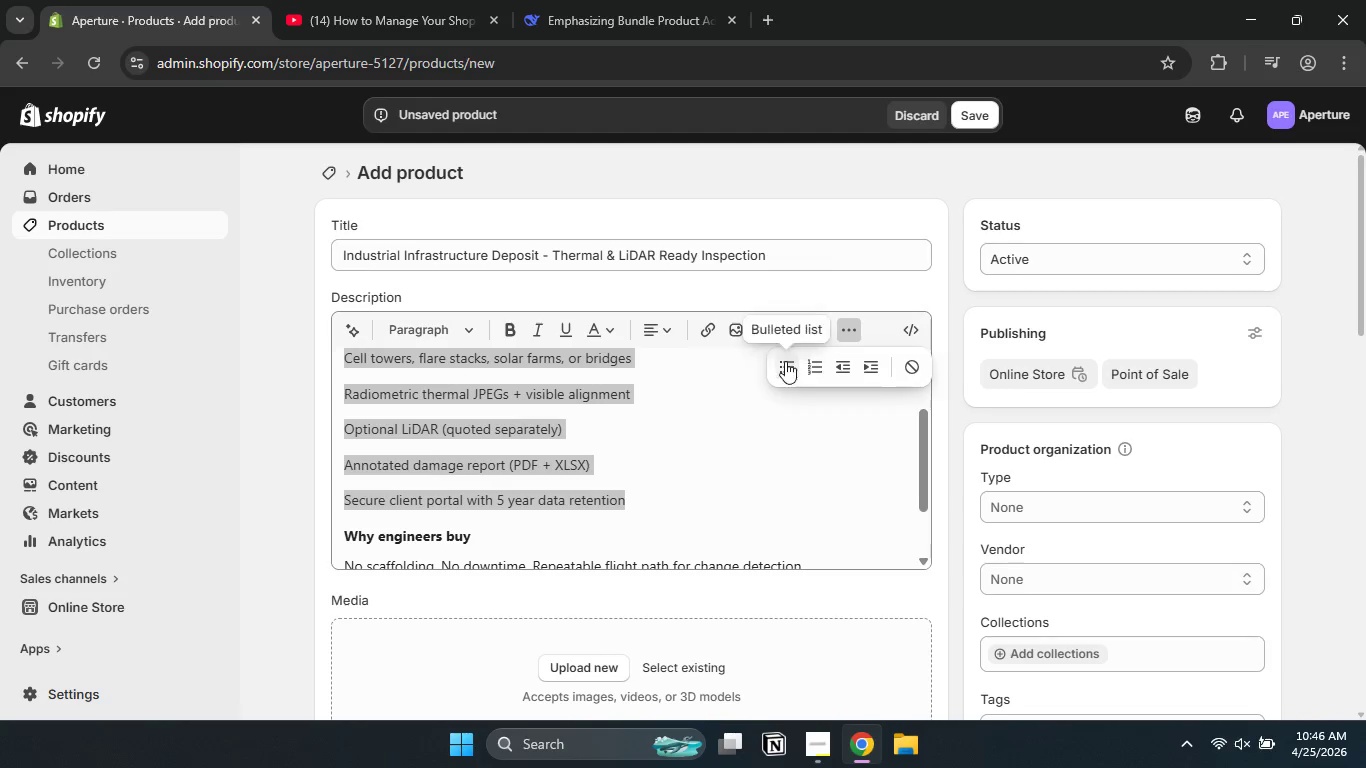 
left_click([784, 364])
 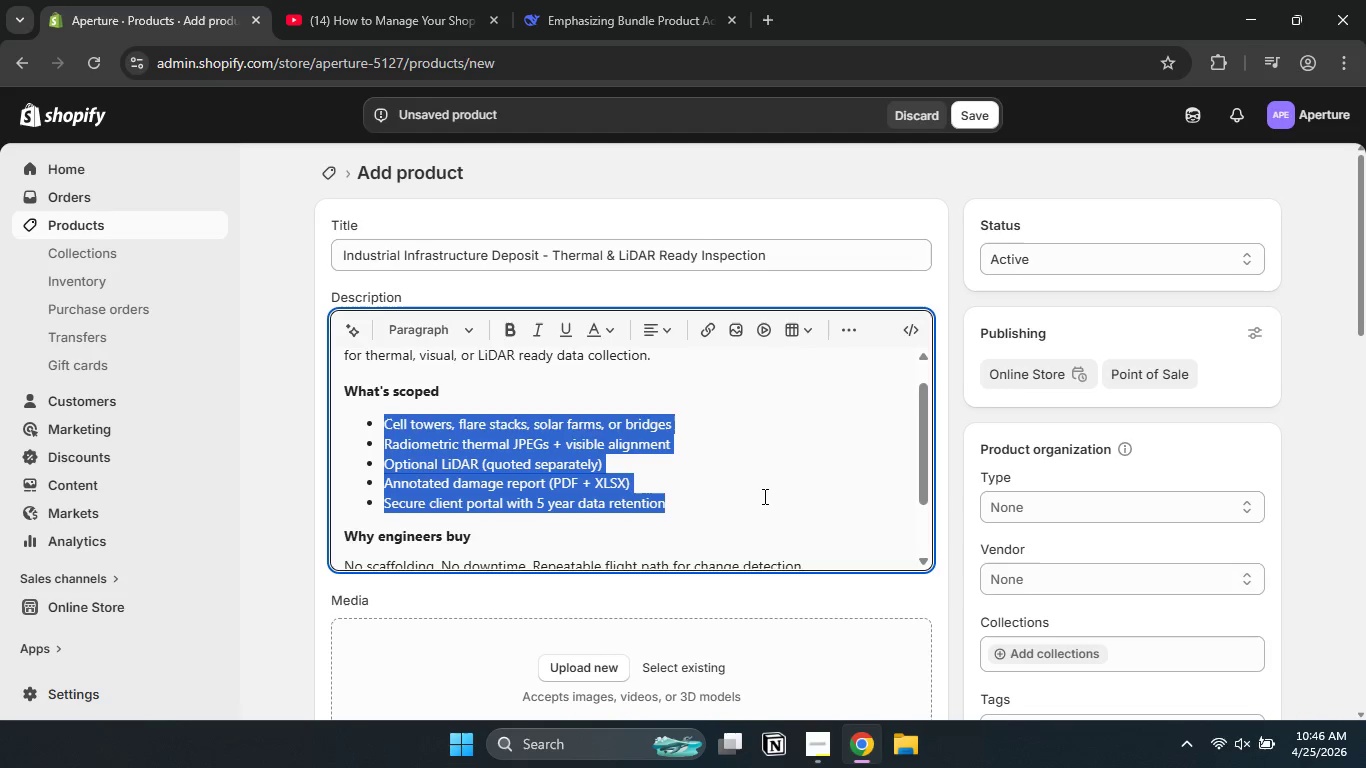 
scroll: coordinate [763, 496], scroll_direction: down, amount: 1.0
 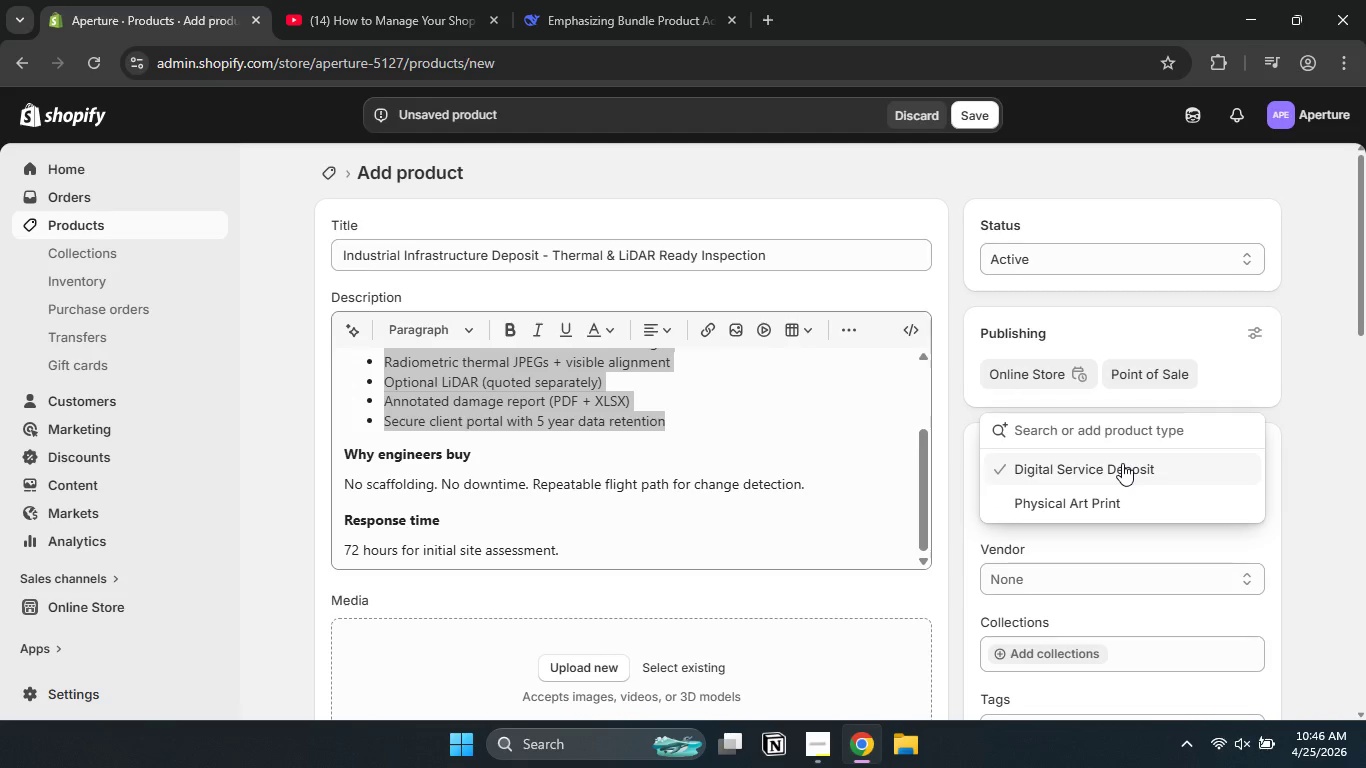 
wait(5.9)
 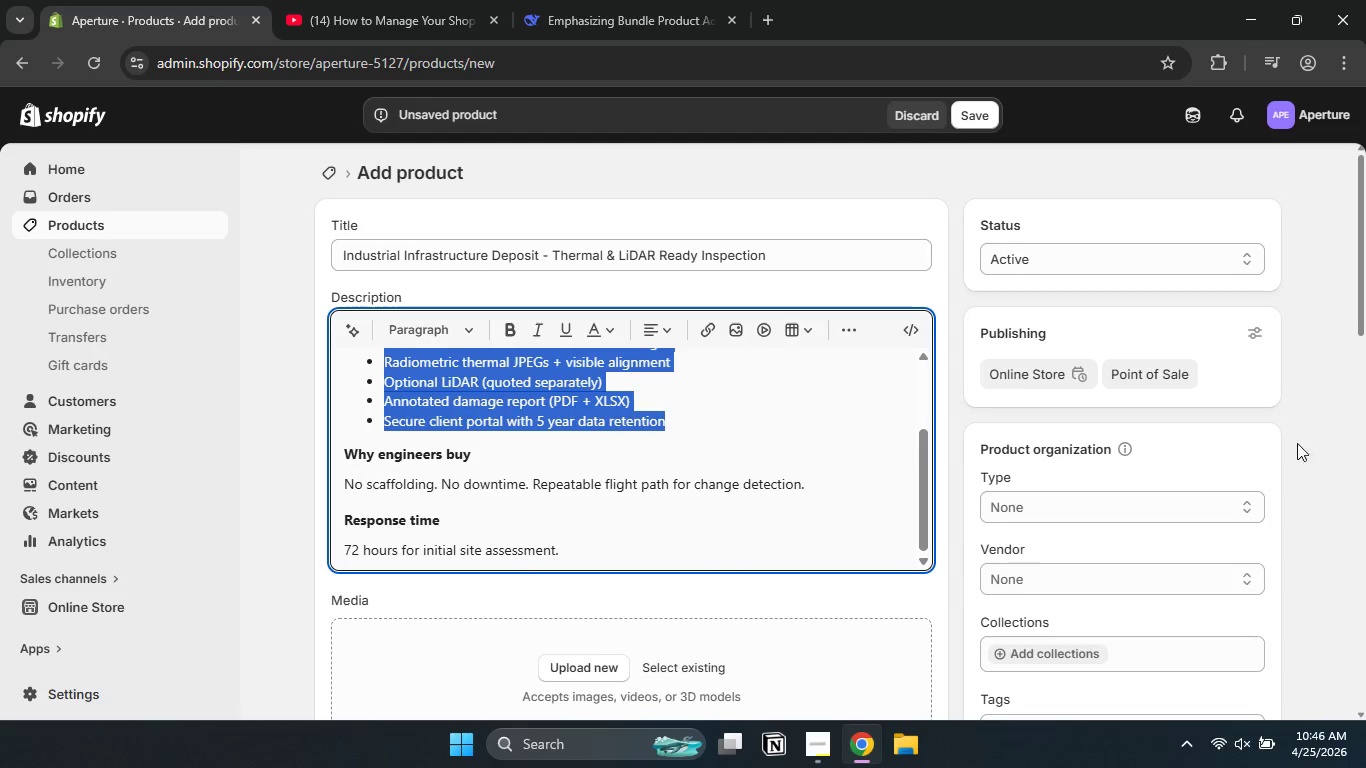 
left_click([1122, 463])
 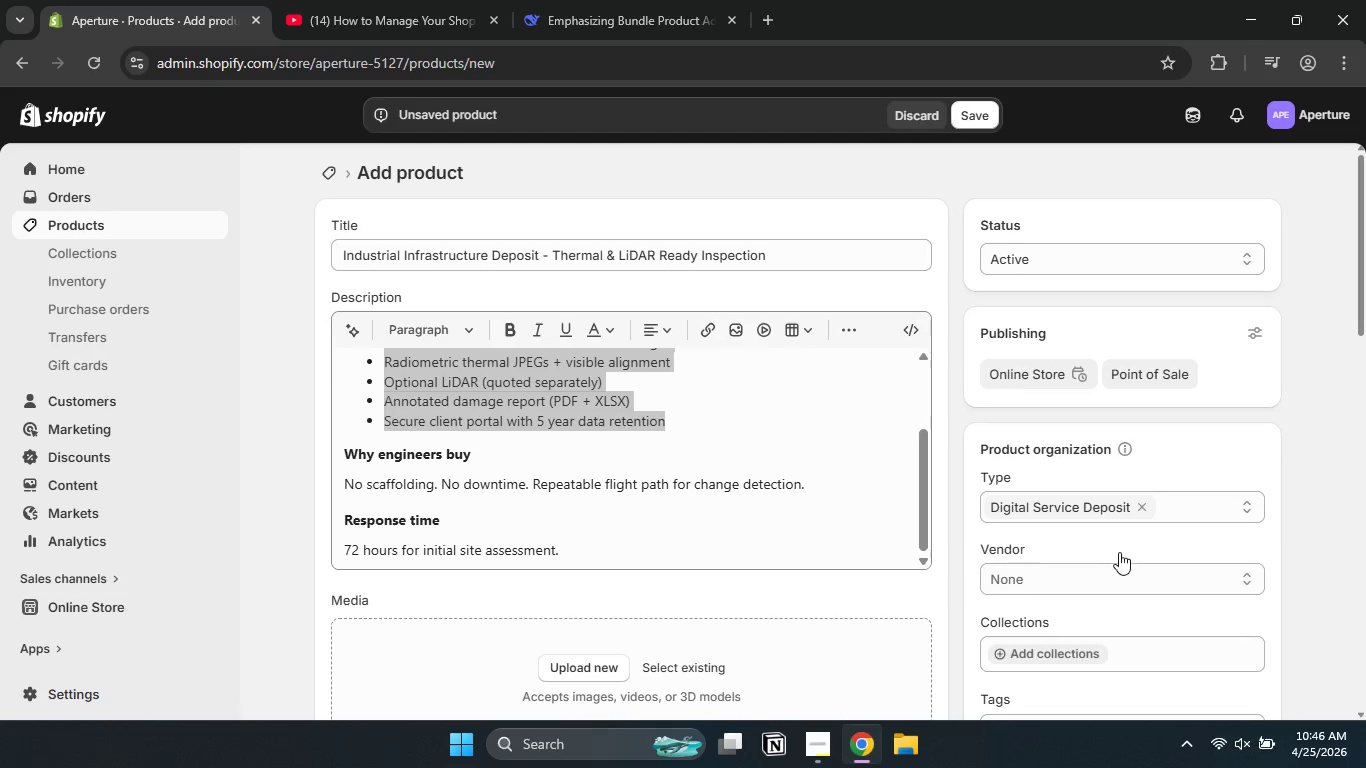 
left_click([1113, 567])
 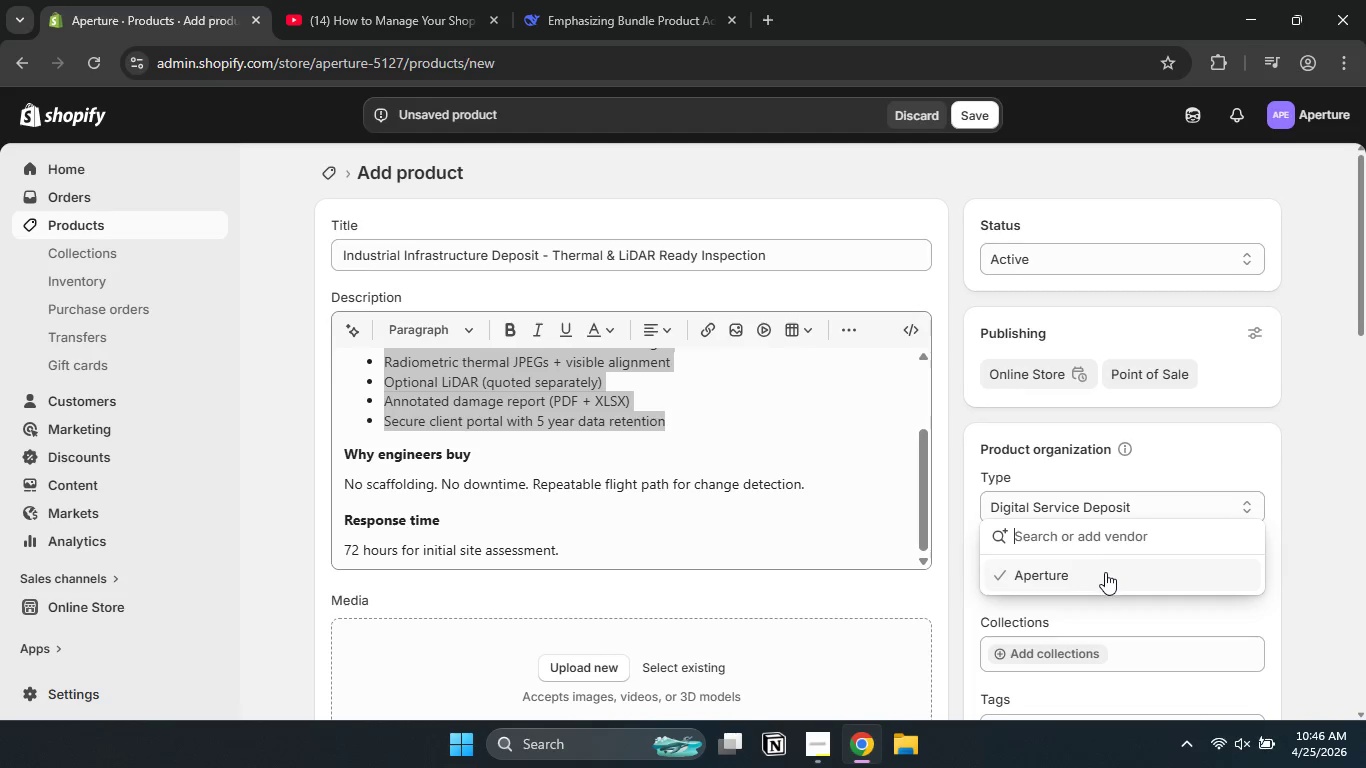 
left_click([1100, 574])
 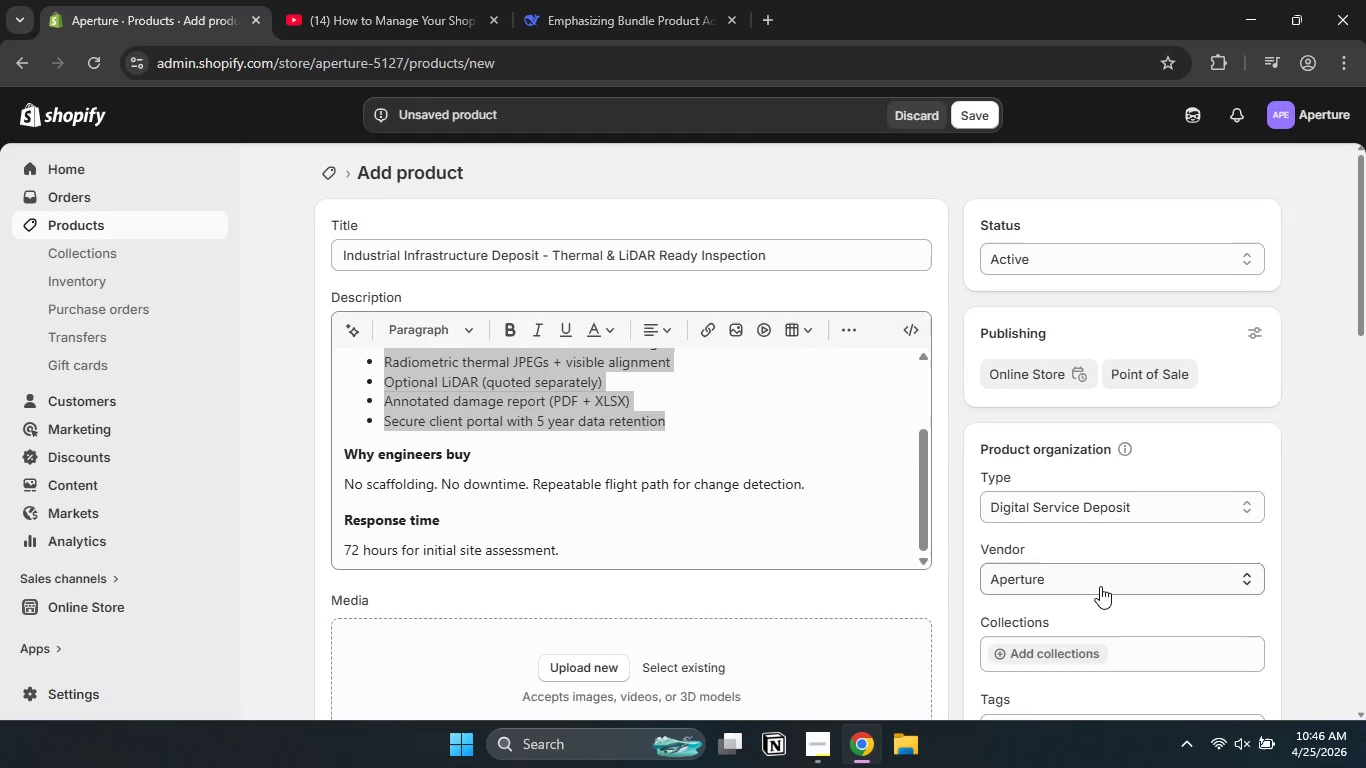 
scroll: coordinate [1100, 586], scroll_direction: down, amount: 2.0
 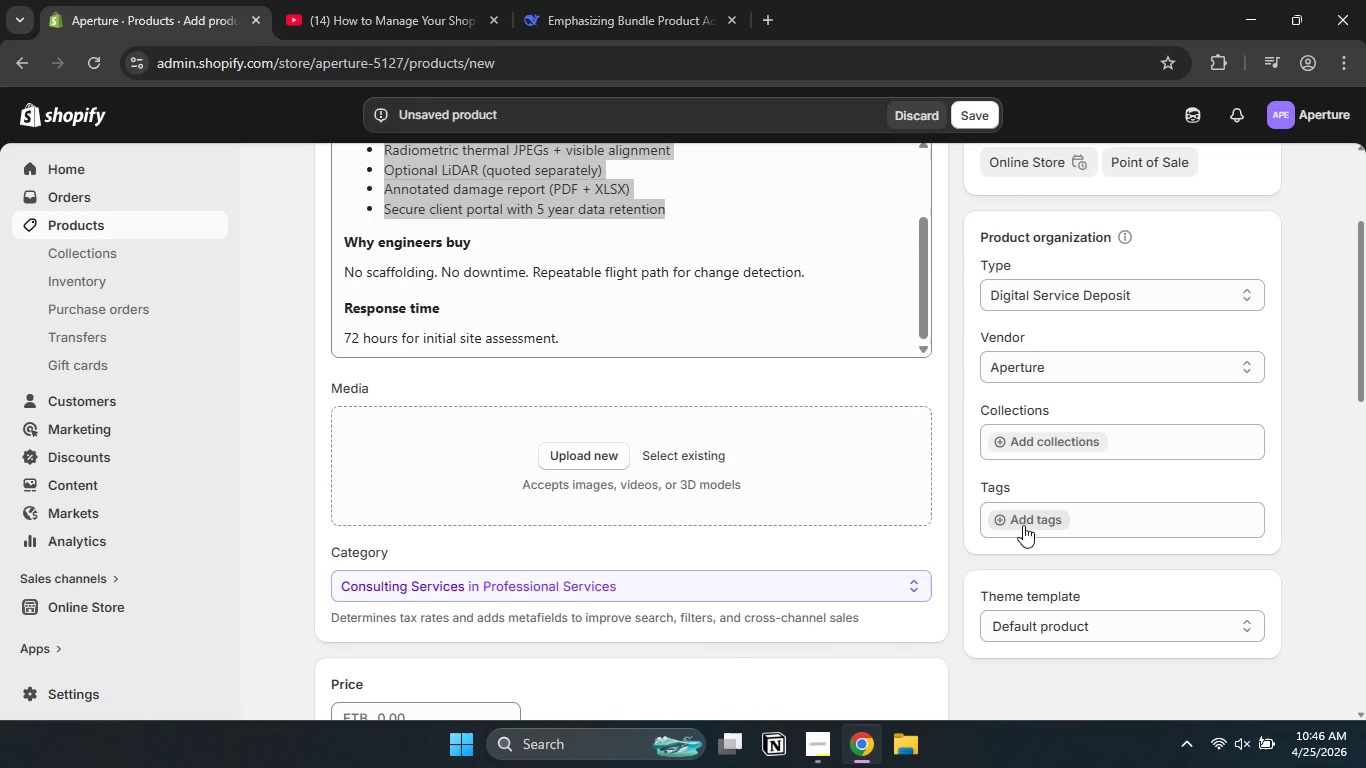 
left_click([1023, 522])
 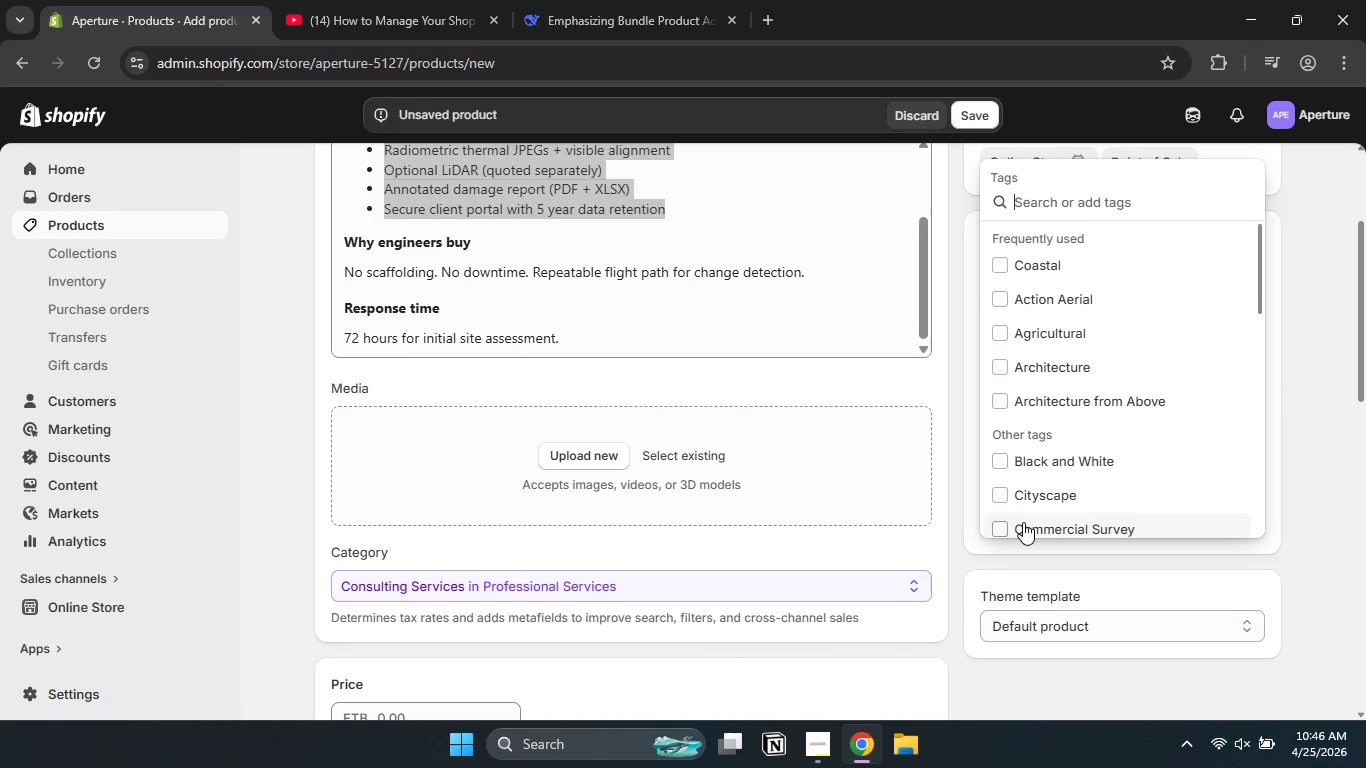 
type(Infrastructure)
 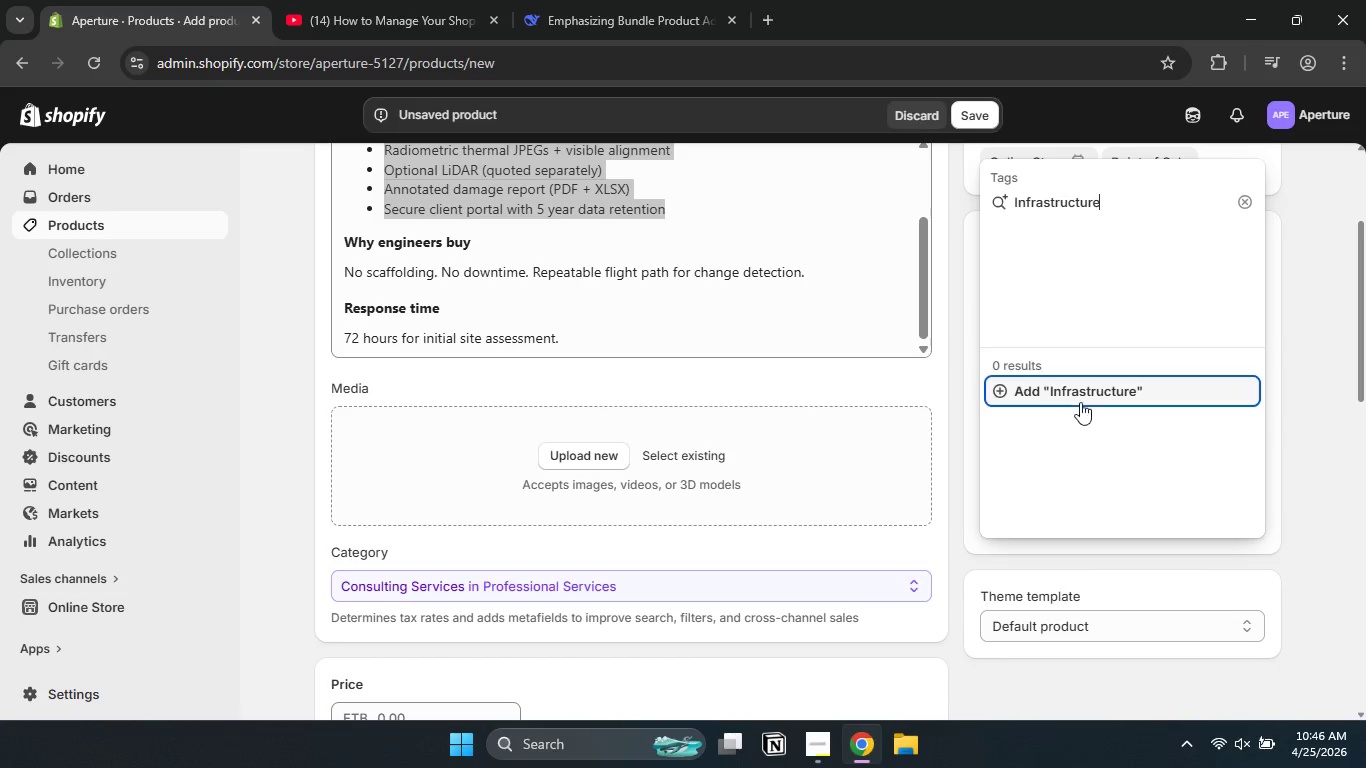 
left_click([1081, 389])
 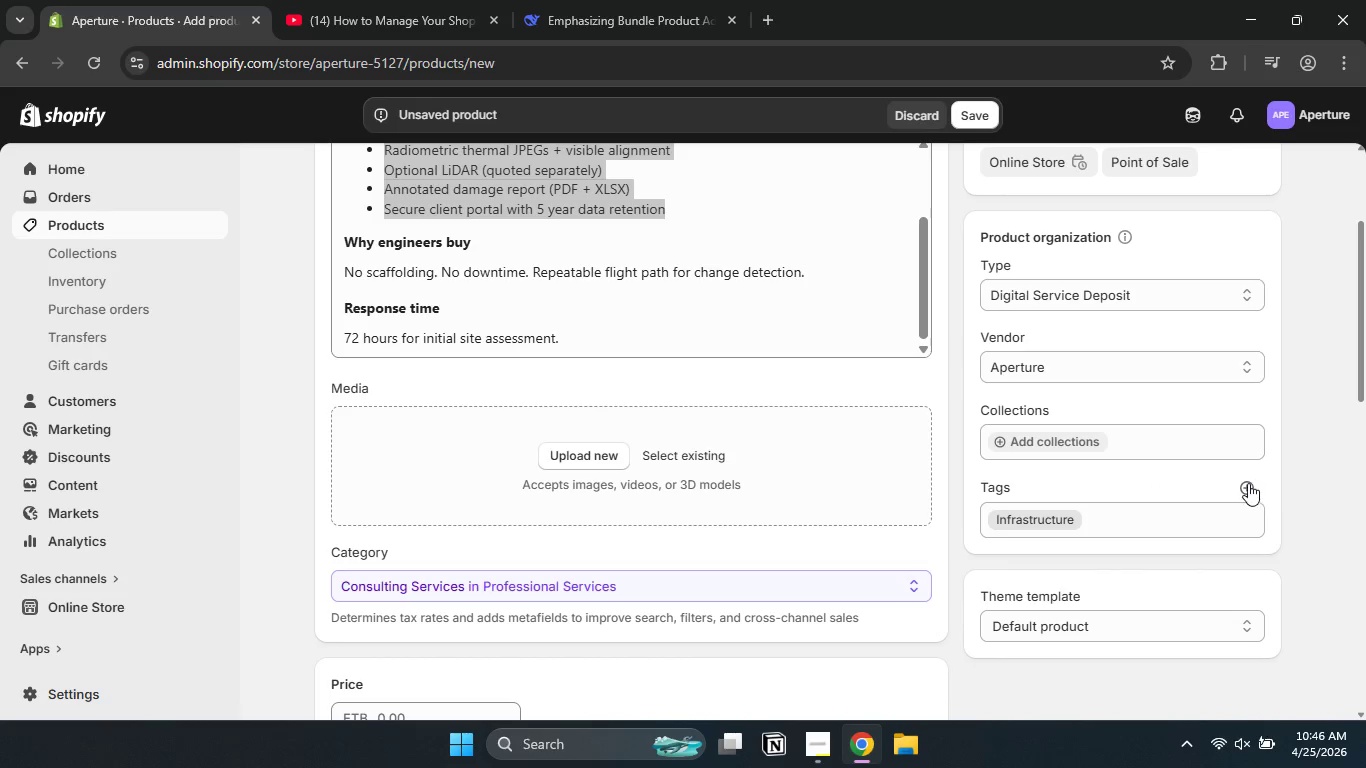 
left_click([1248, 483])
 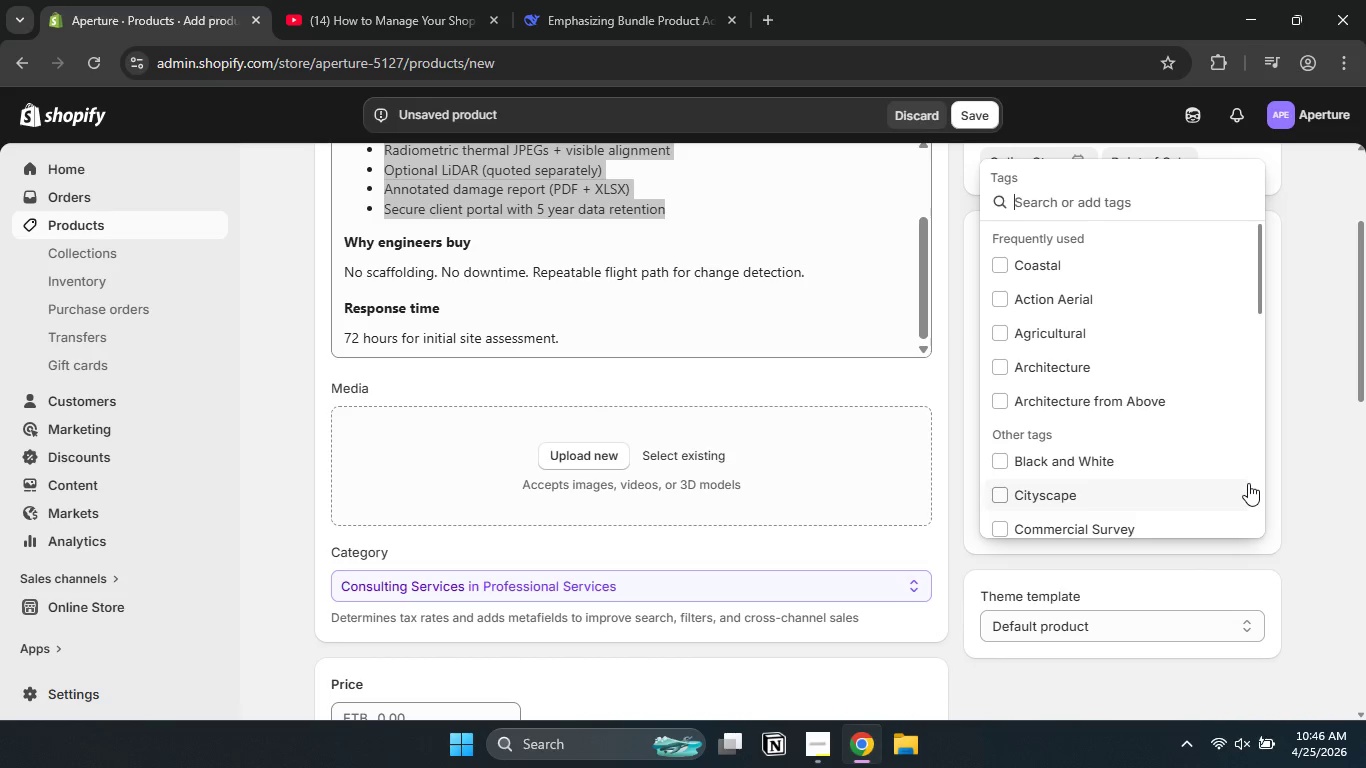 
type(Thermal Inspection)
 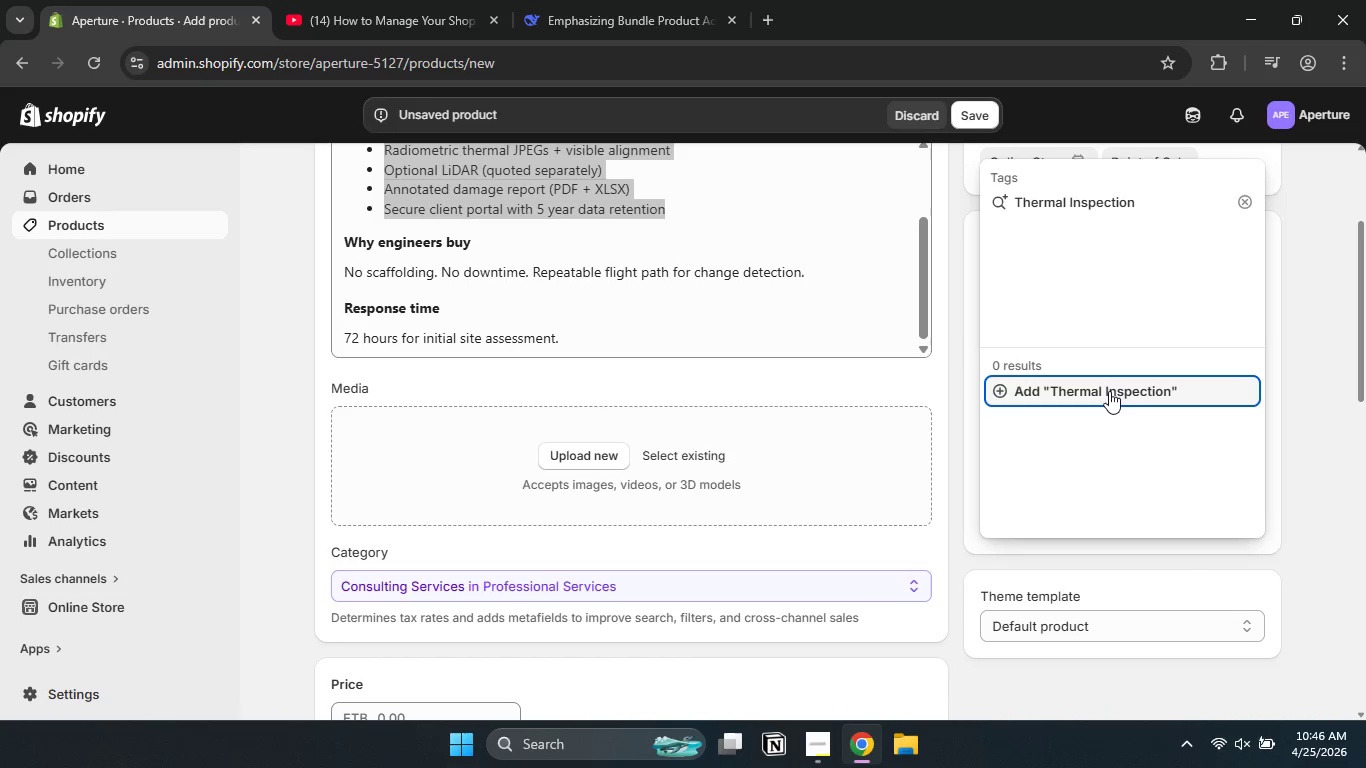 
left_click([1108, 388])
 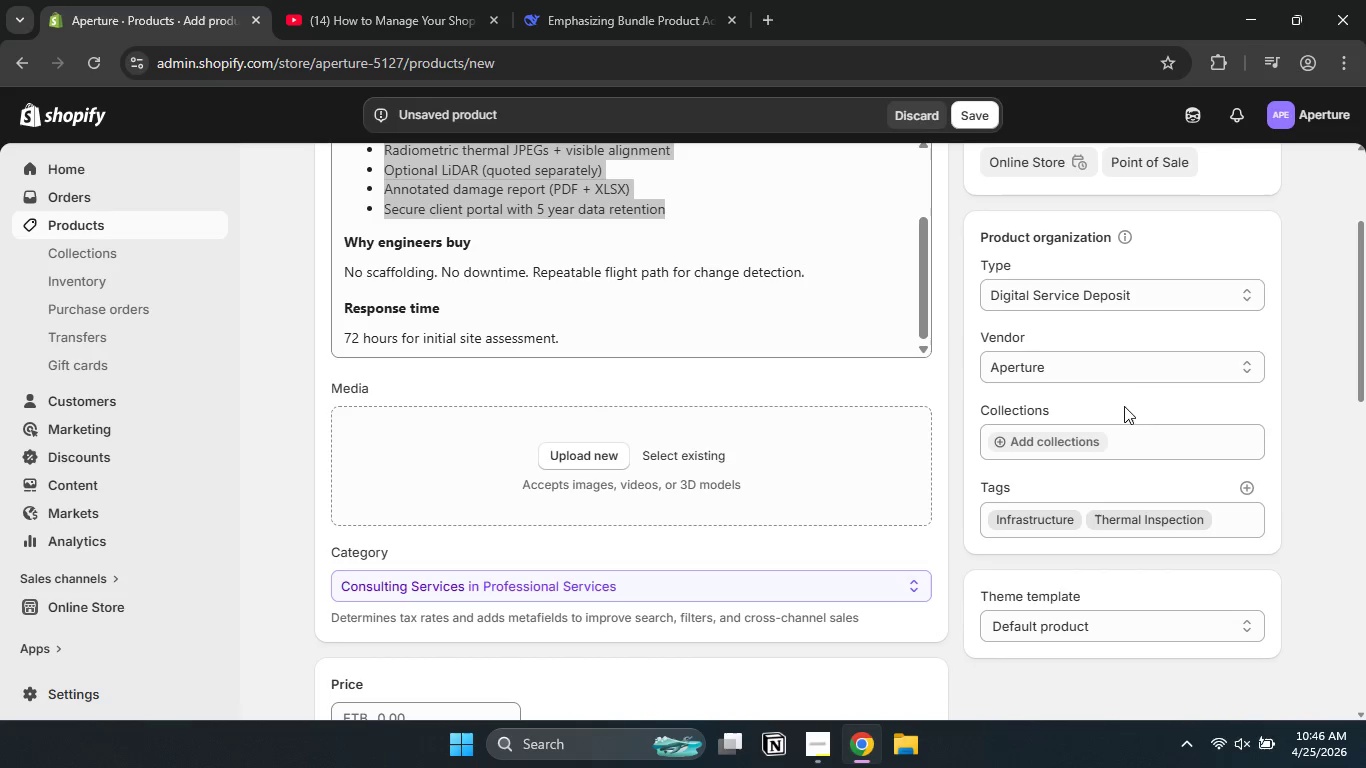 
left_click([1246, 488])
 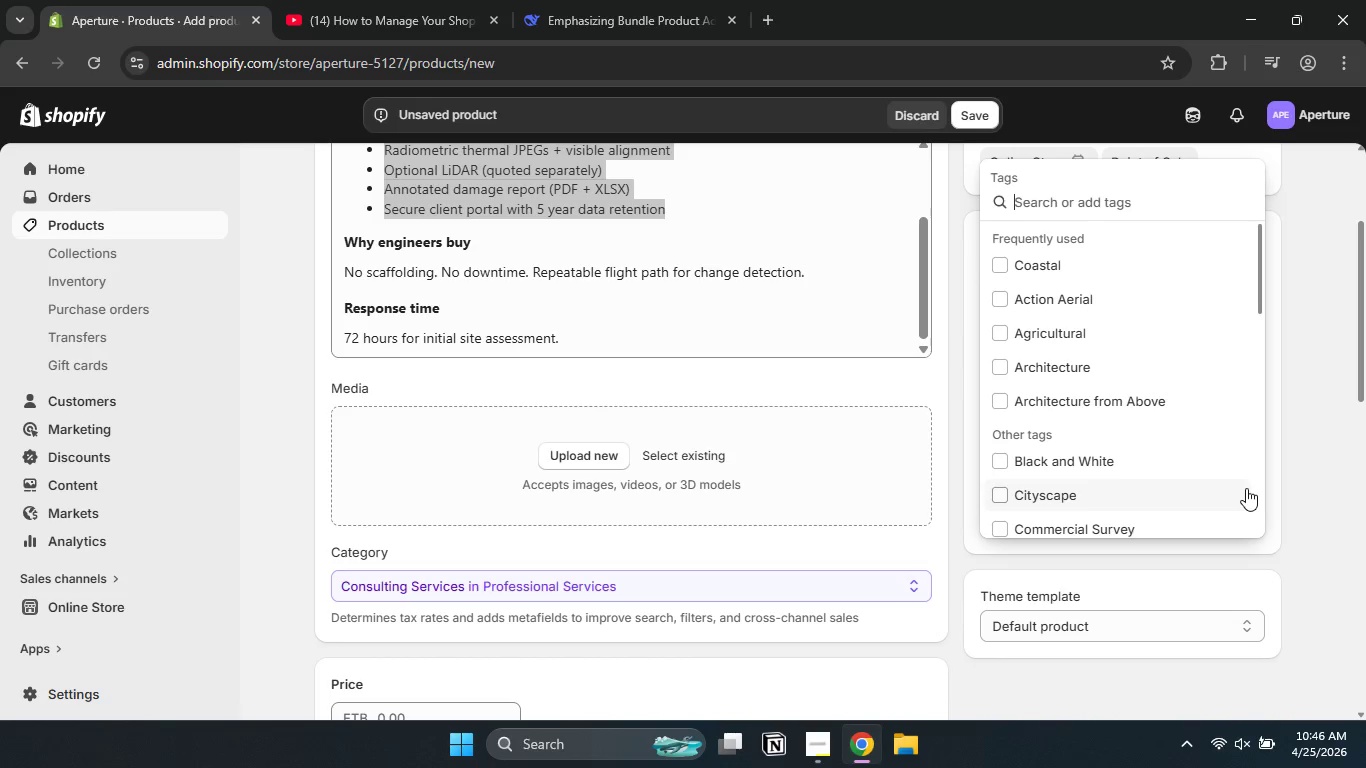 
type(Industrial)
 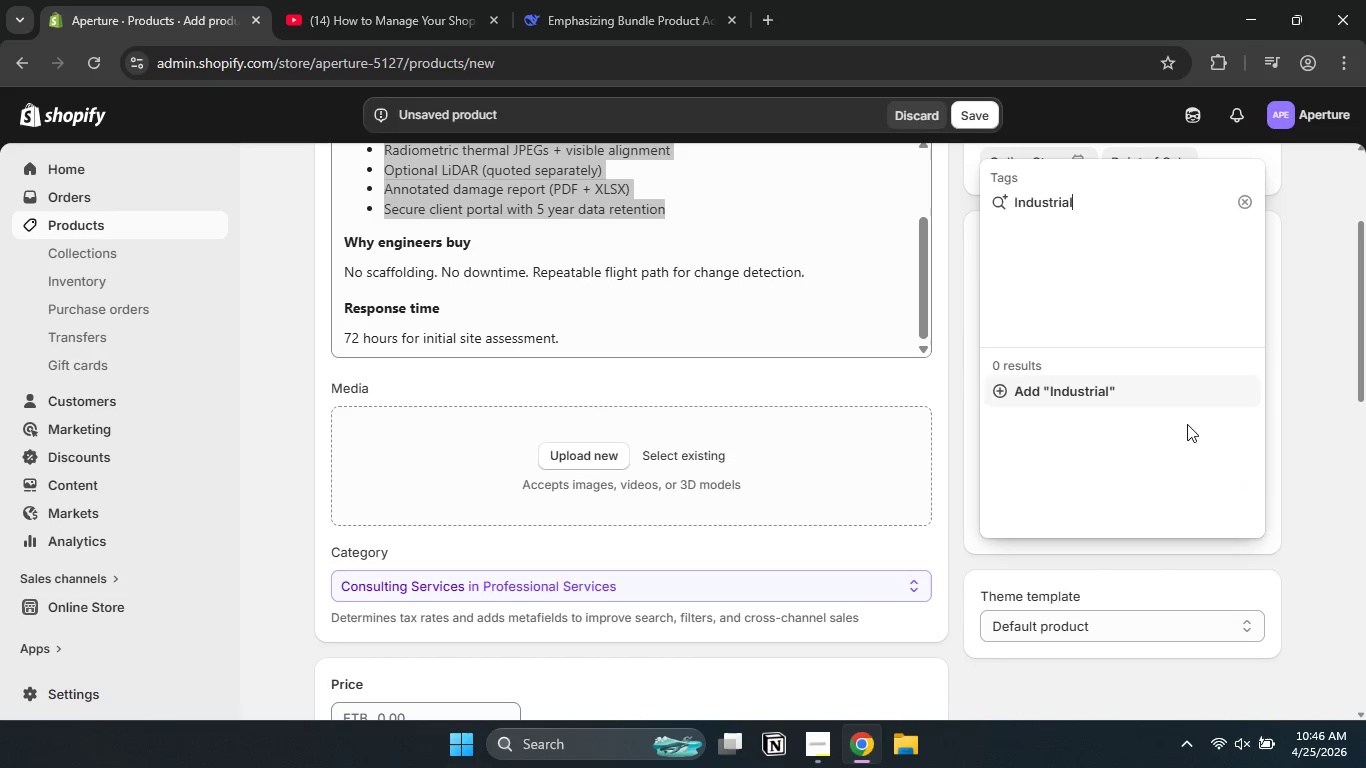 
left_click([1162, 400])
 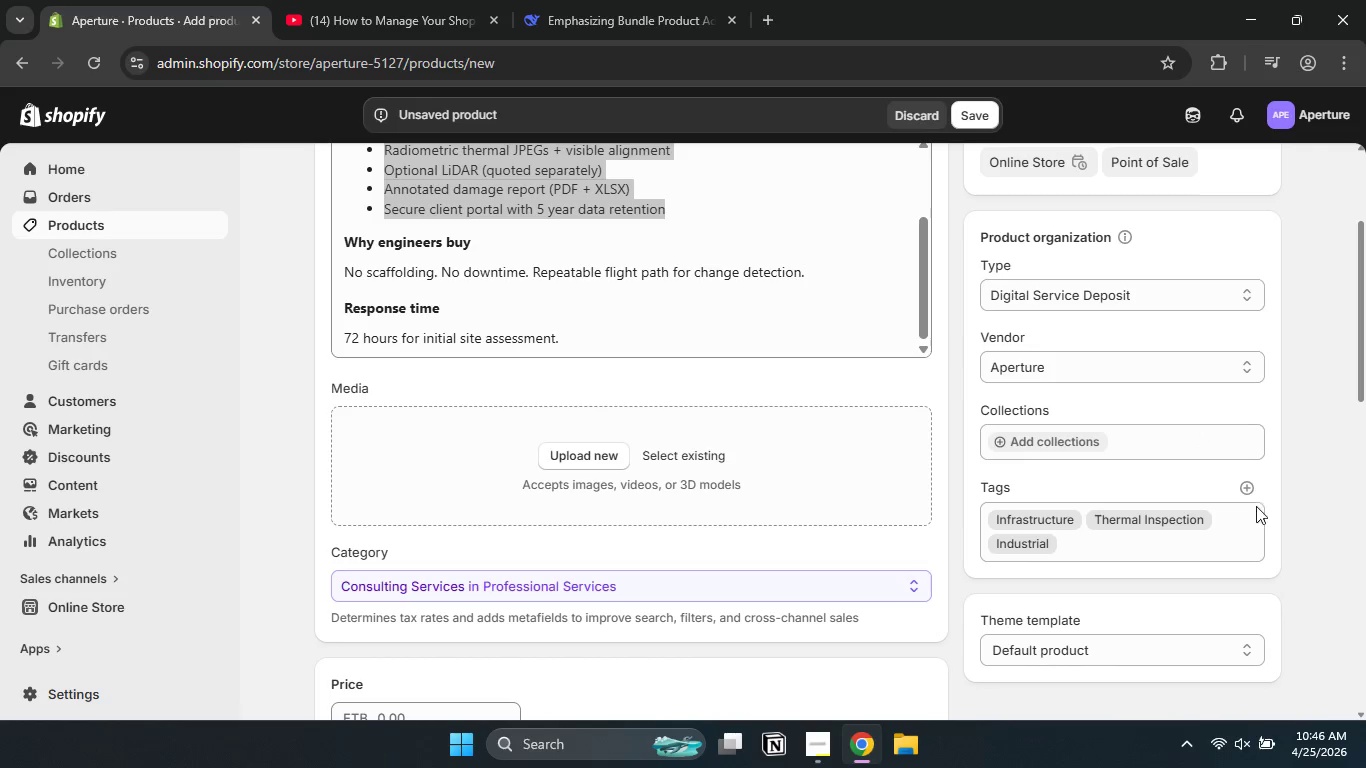 
left_click([1252, 490])
 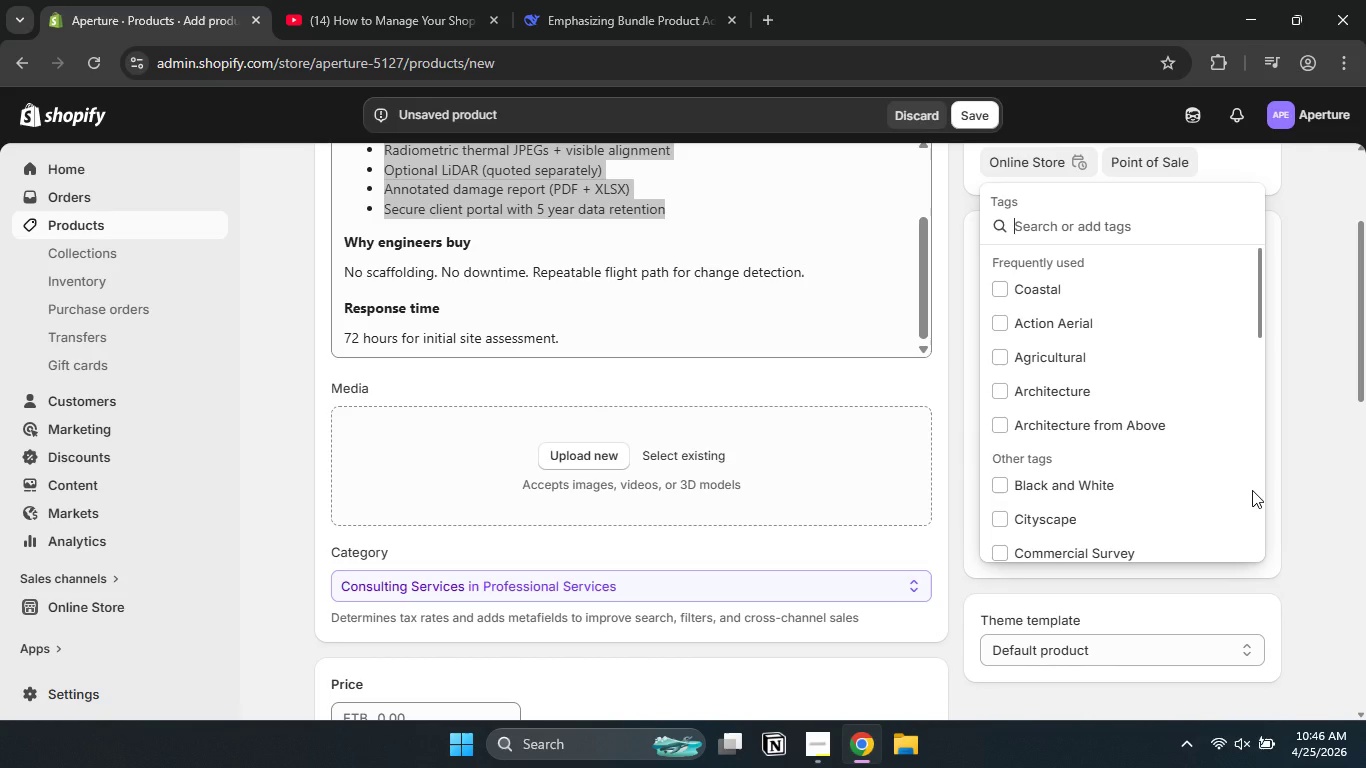 
type(LiDAR)
 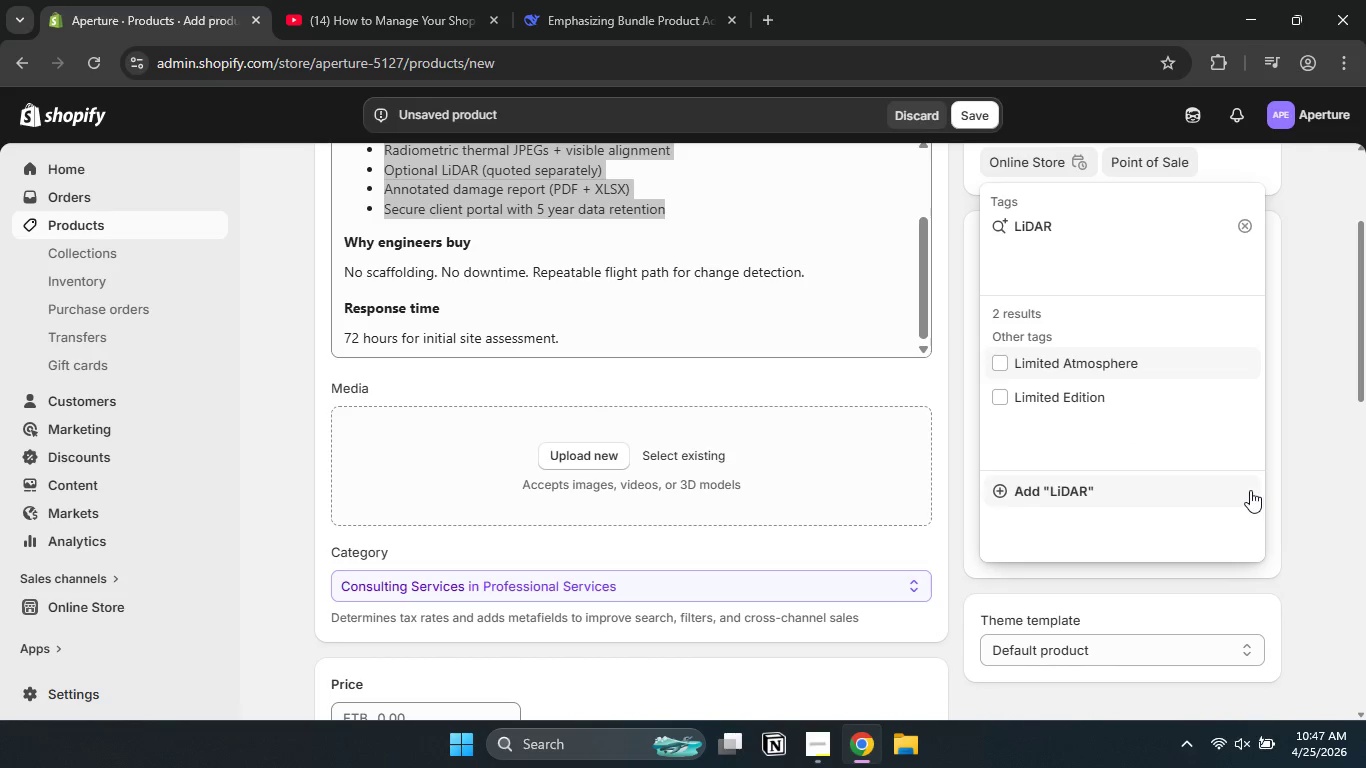 
left_click([1110, 413])
 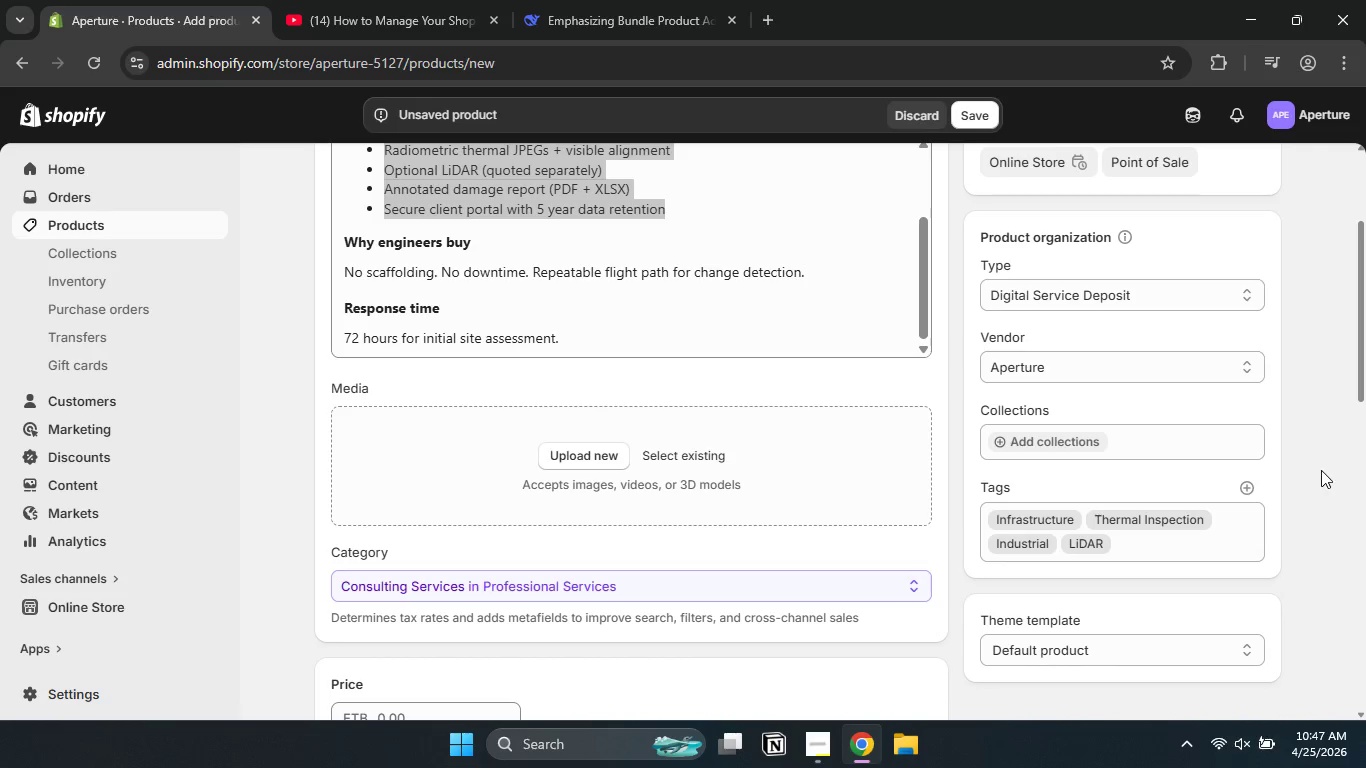 
left_click([1345, 481])
 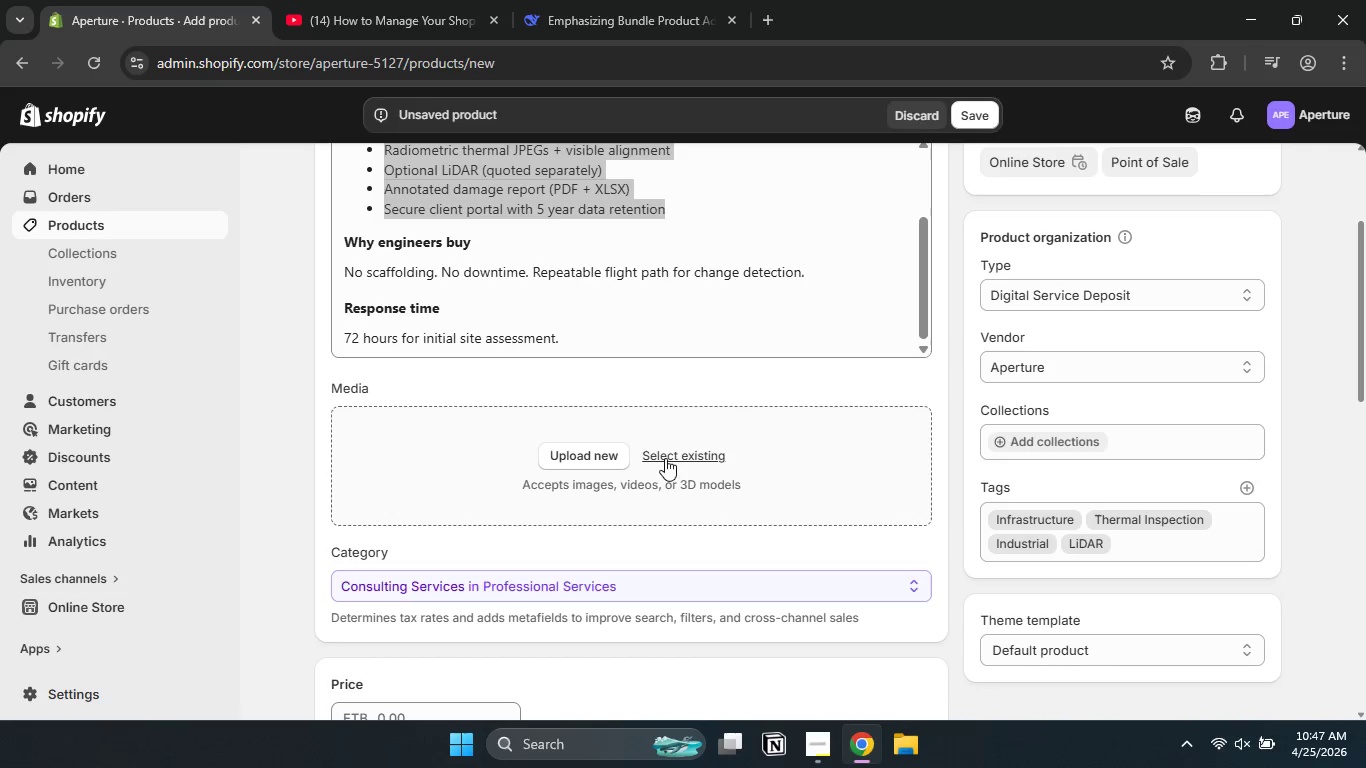 
scroll: coordinate [655, 456], scroll_direction: down, amount: 2.0
 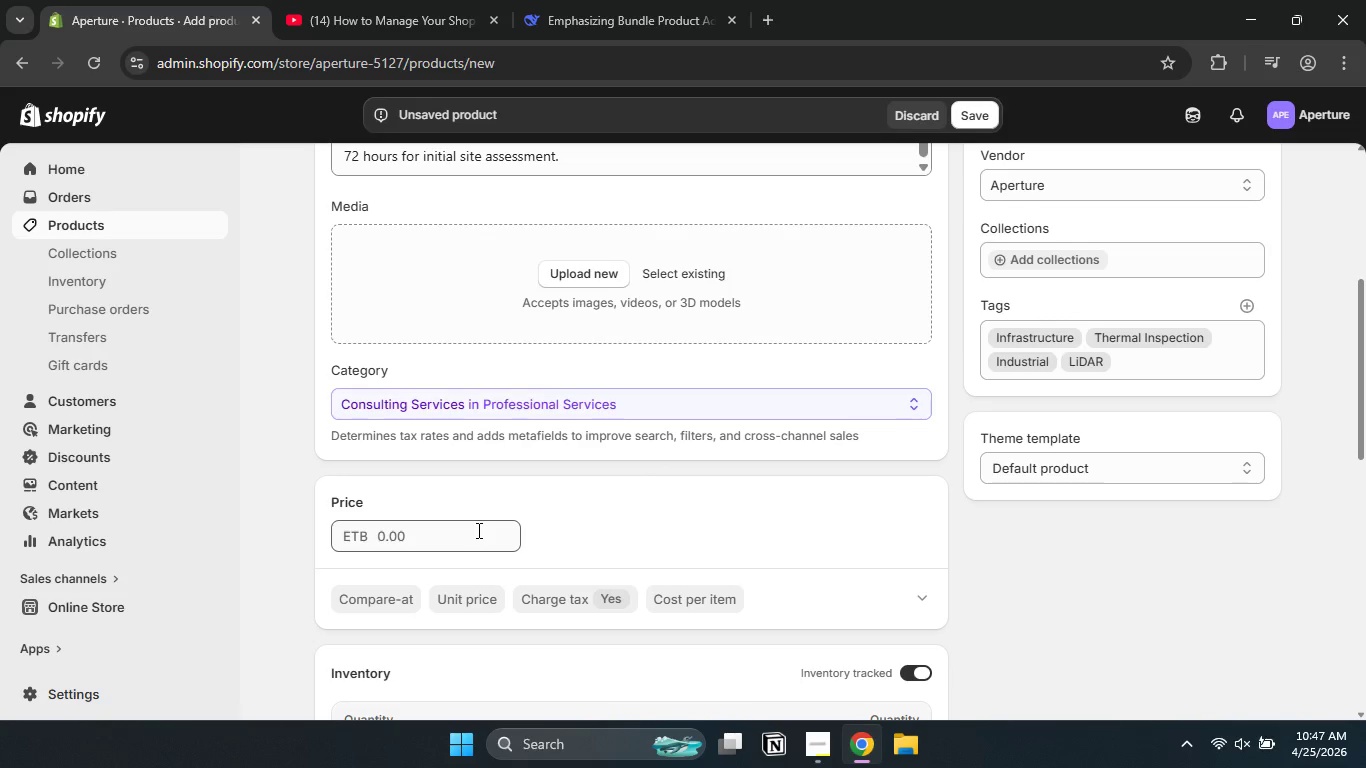 
left_click([477, 531])
 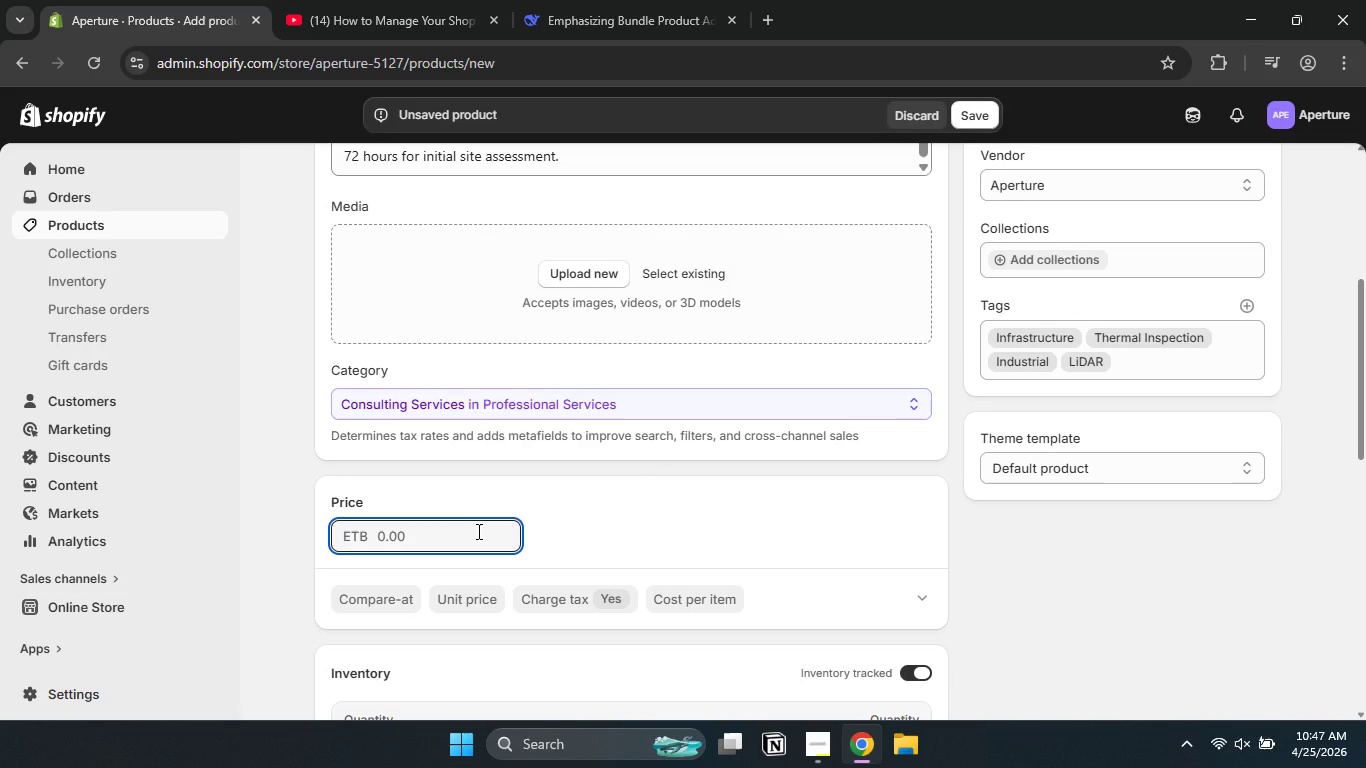 
key(Numpad2)
 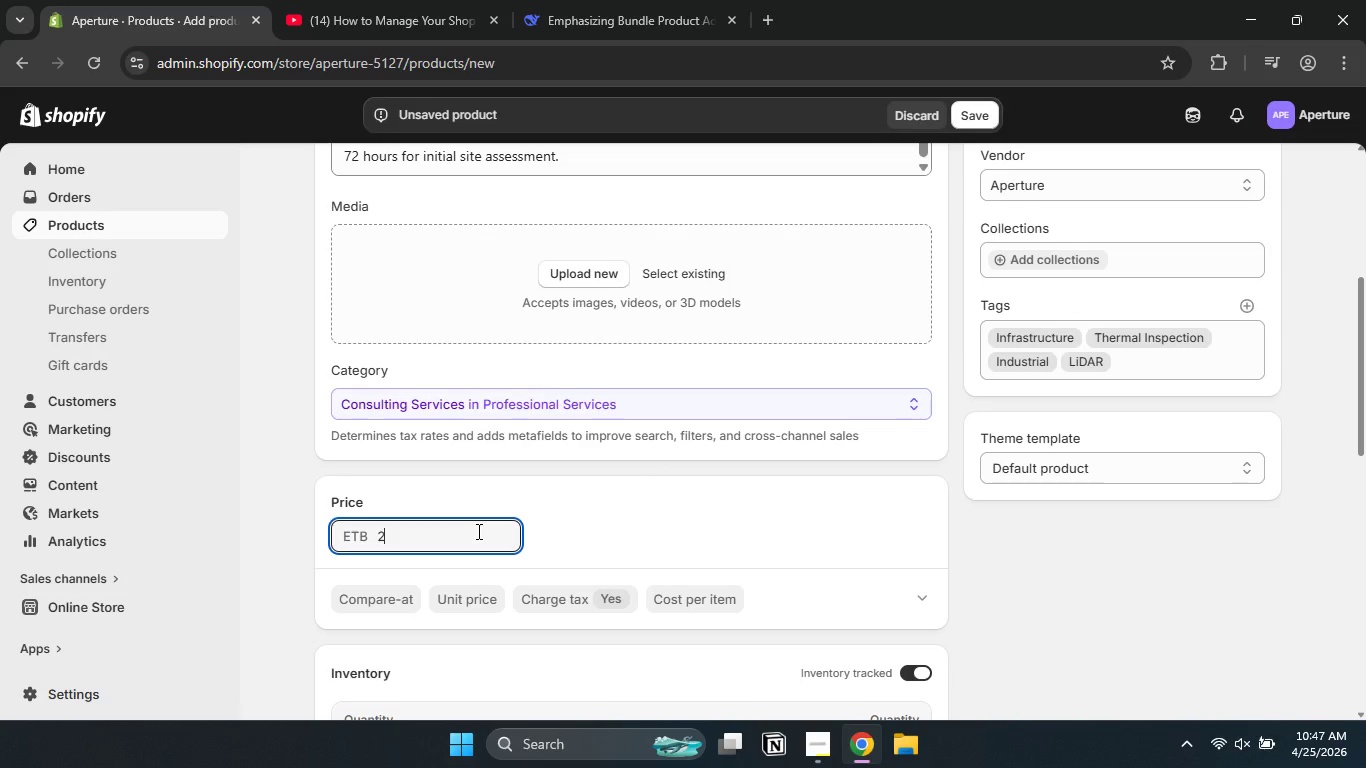 
key(Numpad2)
 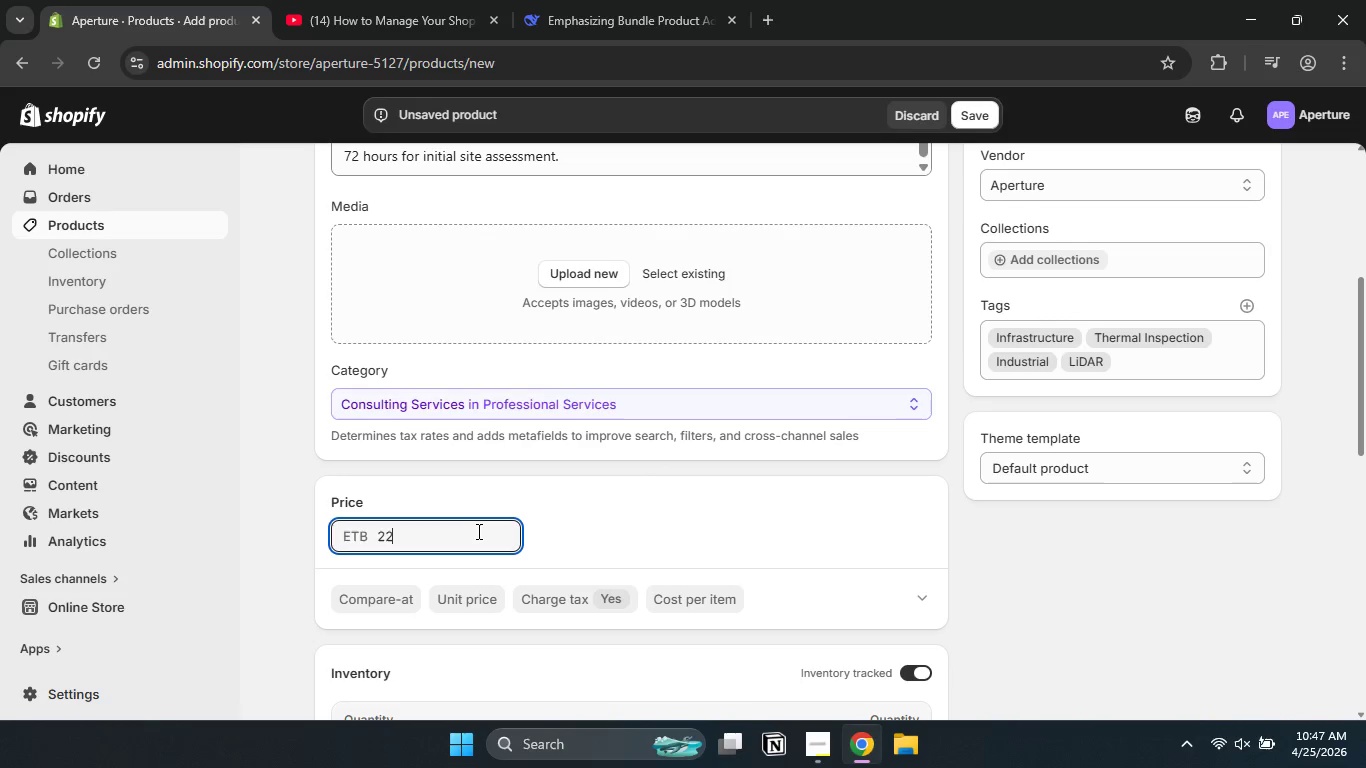 
key(Numpad0)
 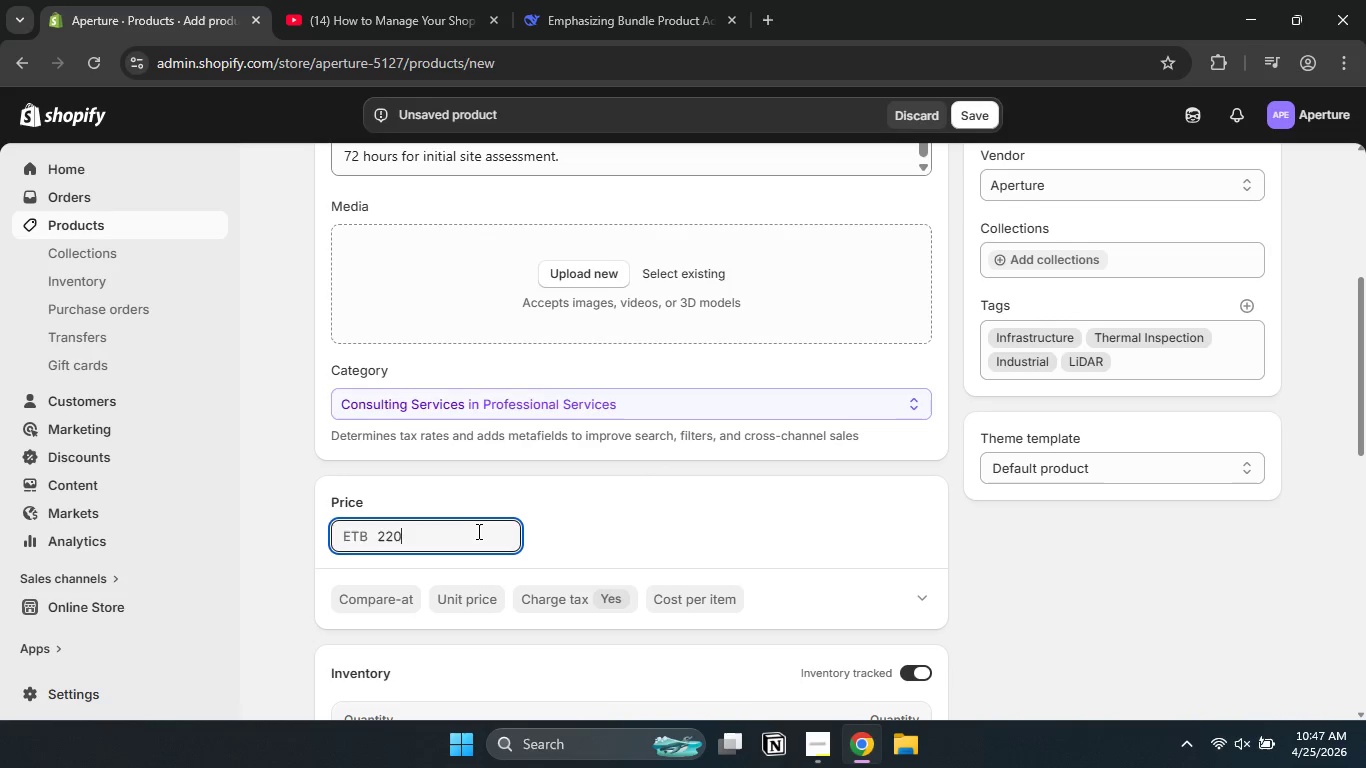 
key(Numpad0)
 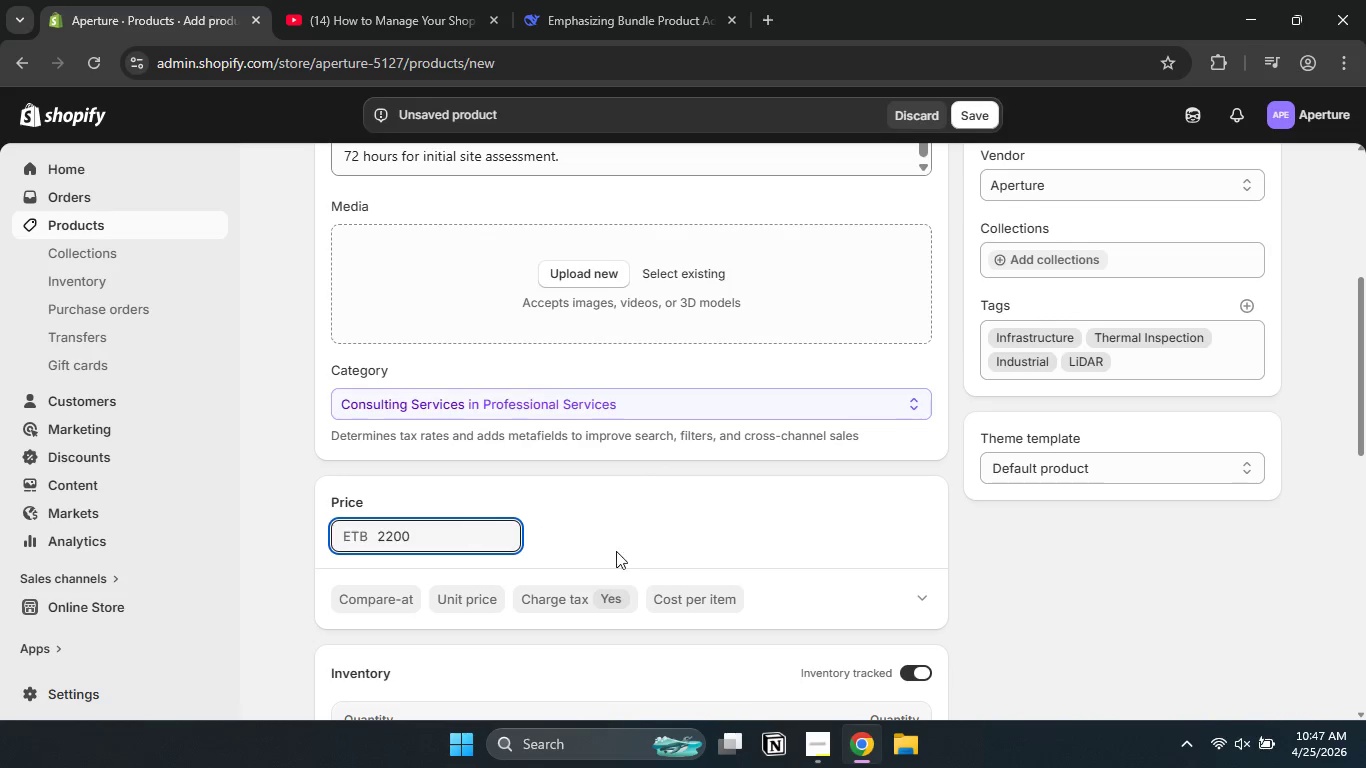 
left_click([630, 552])
 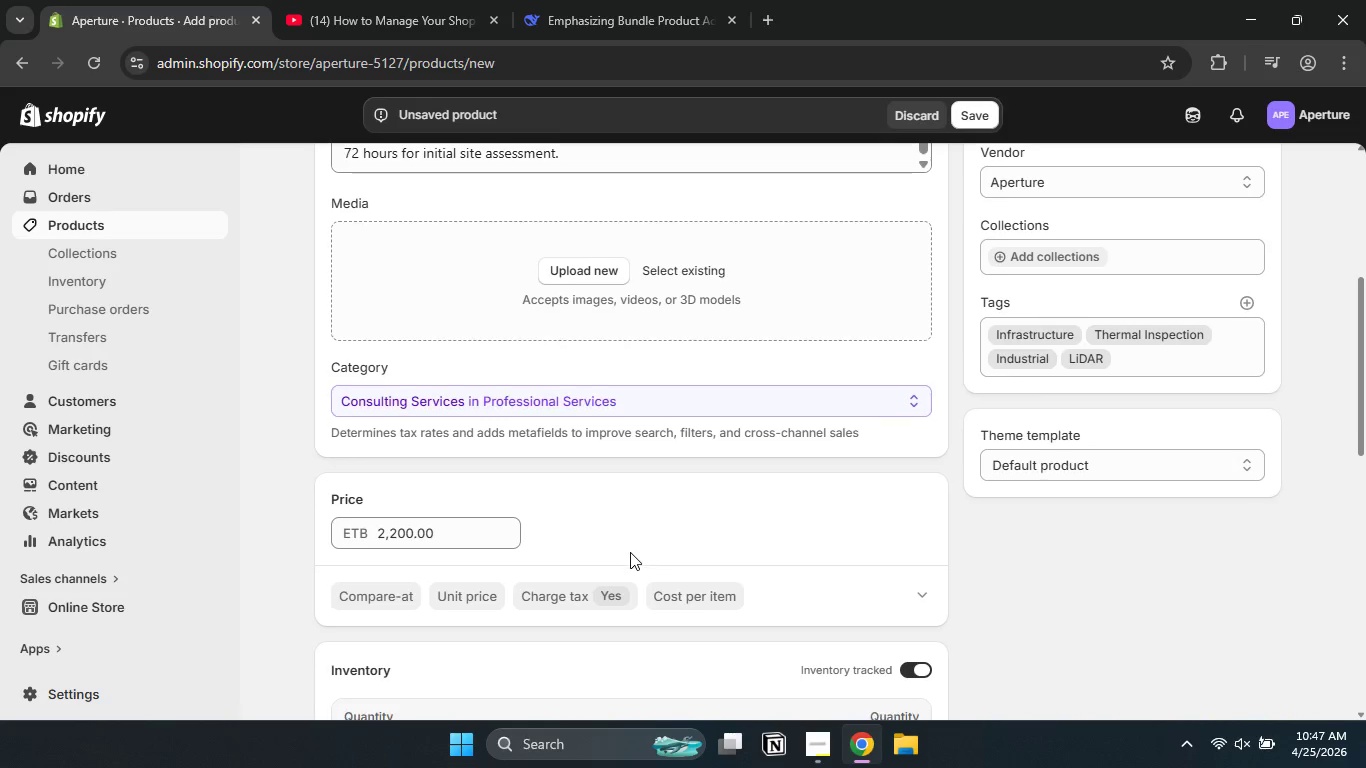 
scroll: coordinate [909, 501], scroll_direction: down, amount: 4.0
 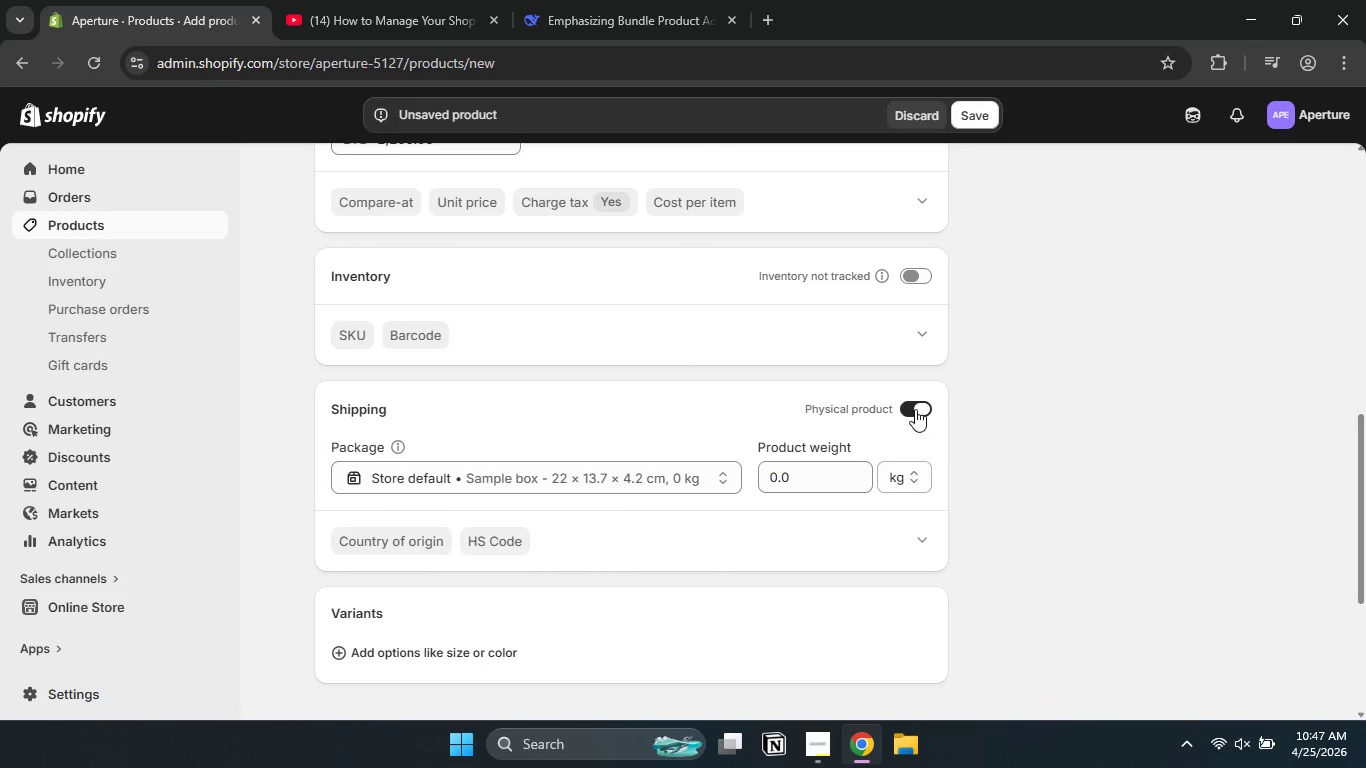 
left_click([915, 408])
 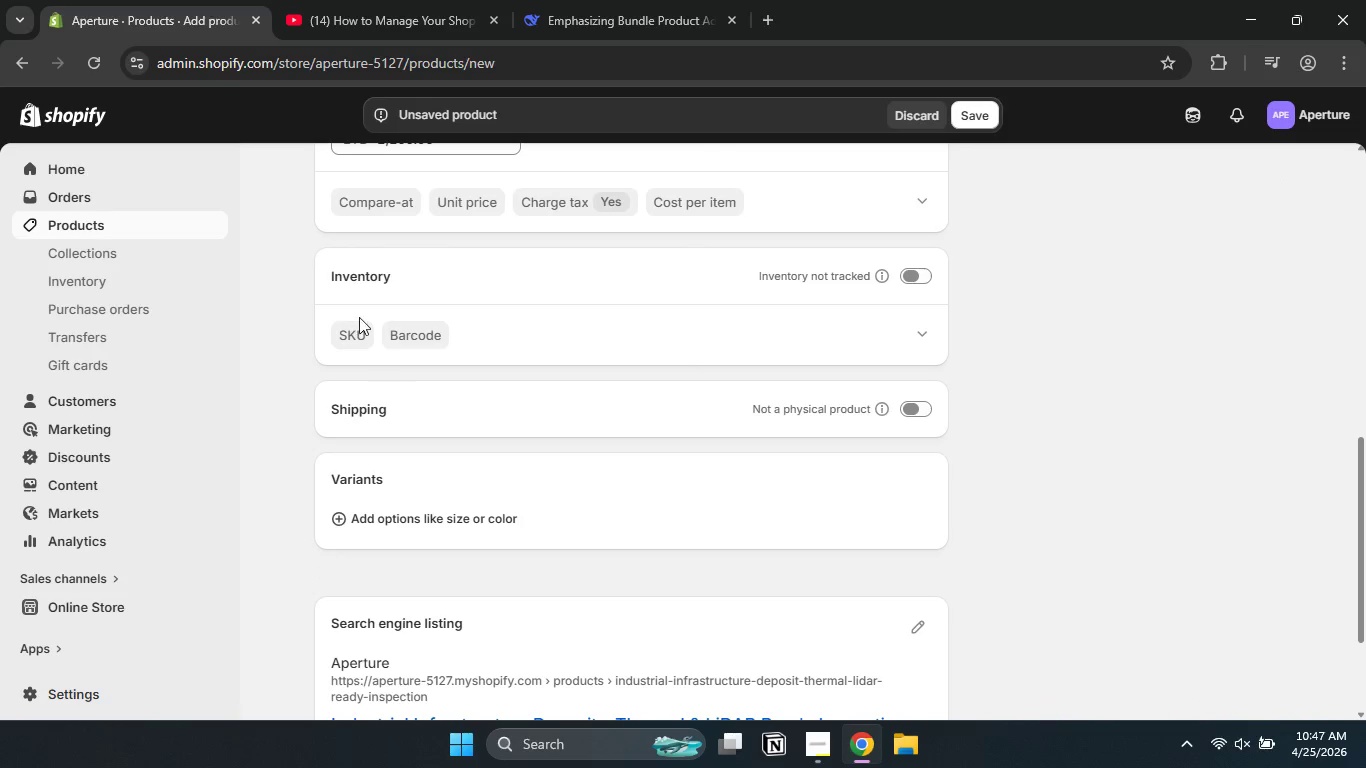 
left_click([358, 339])
 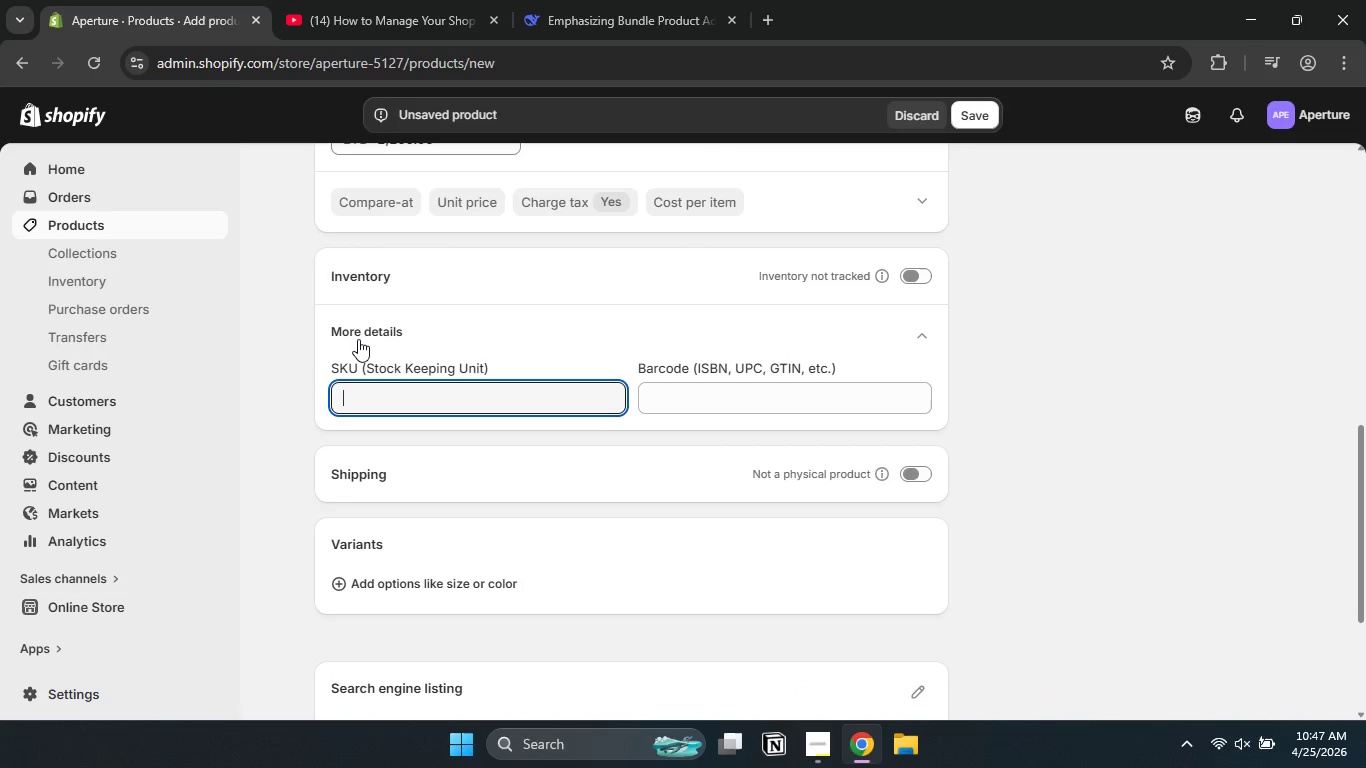 
type(AP-DS-IND-004)
 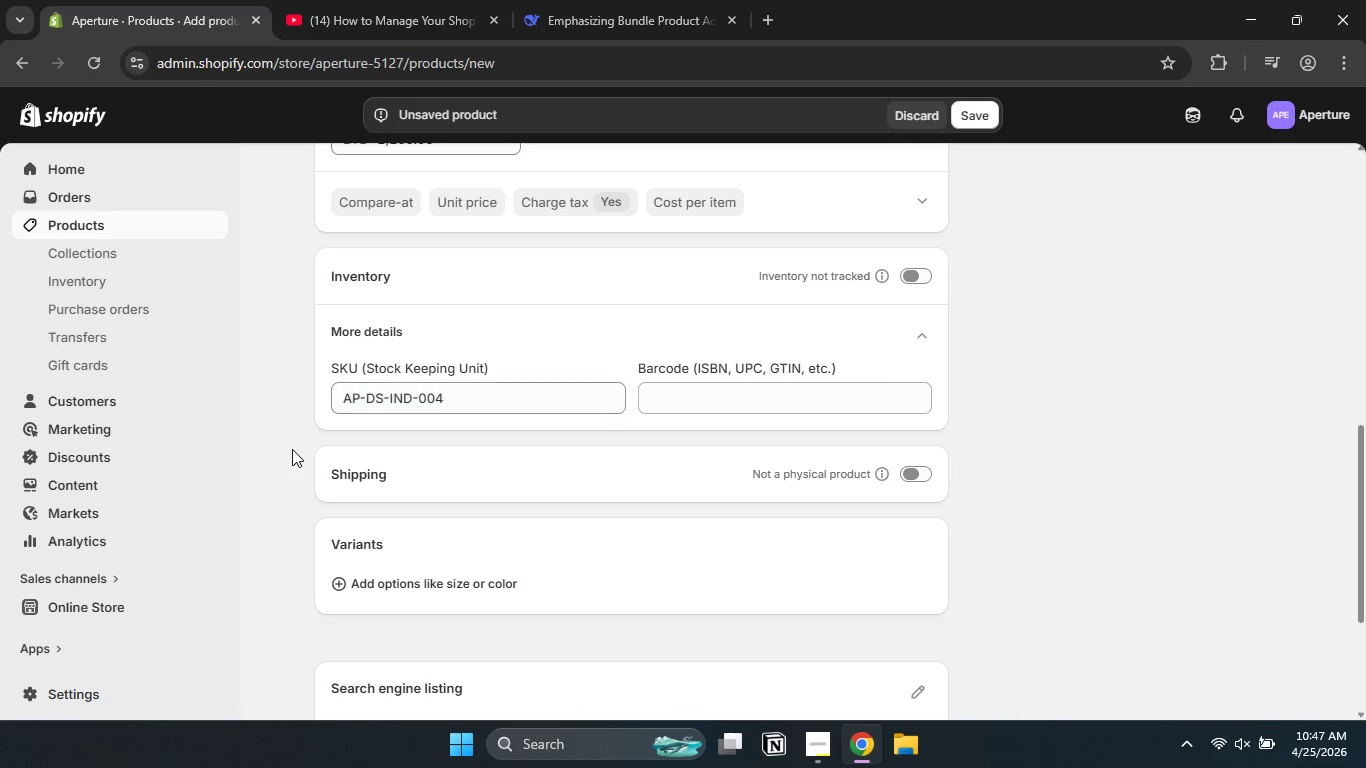 
scroll: coordinate [292, 449], scroll_direction: down, amount: 3.0
 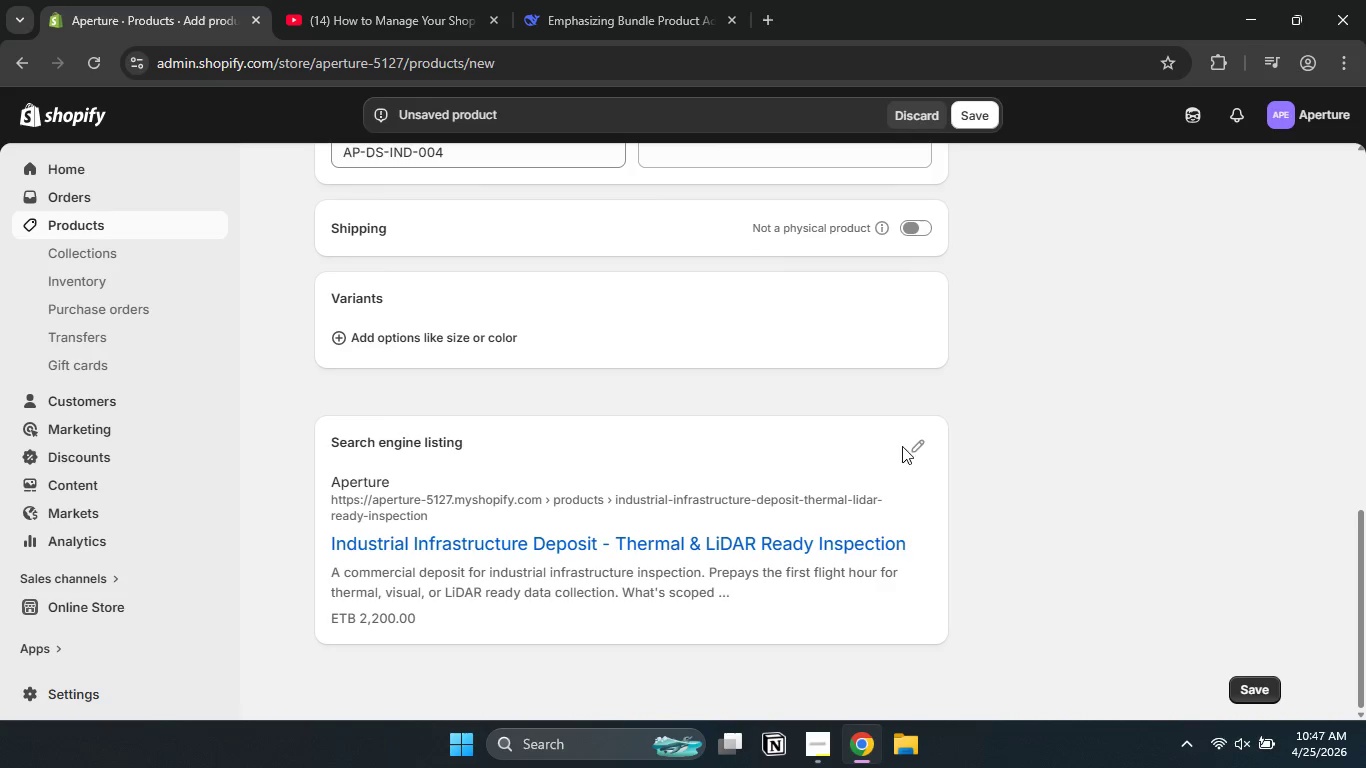 
left_click([914, 446])
 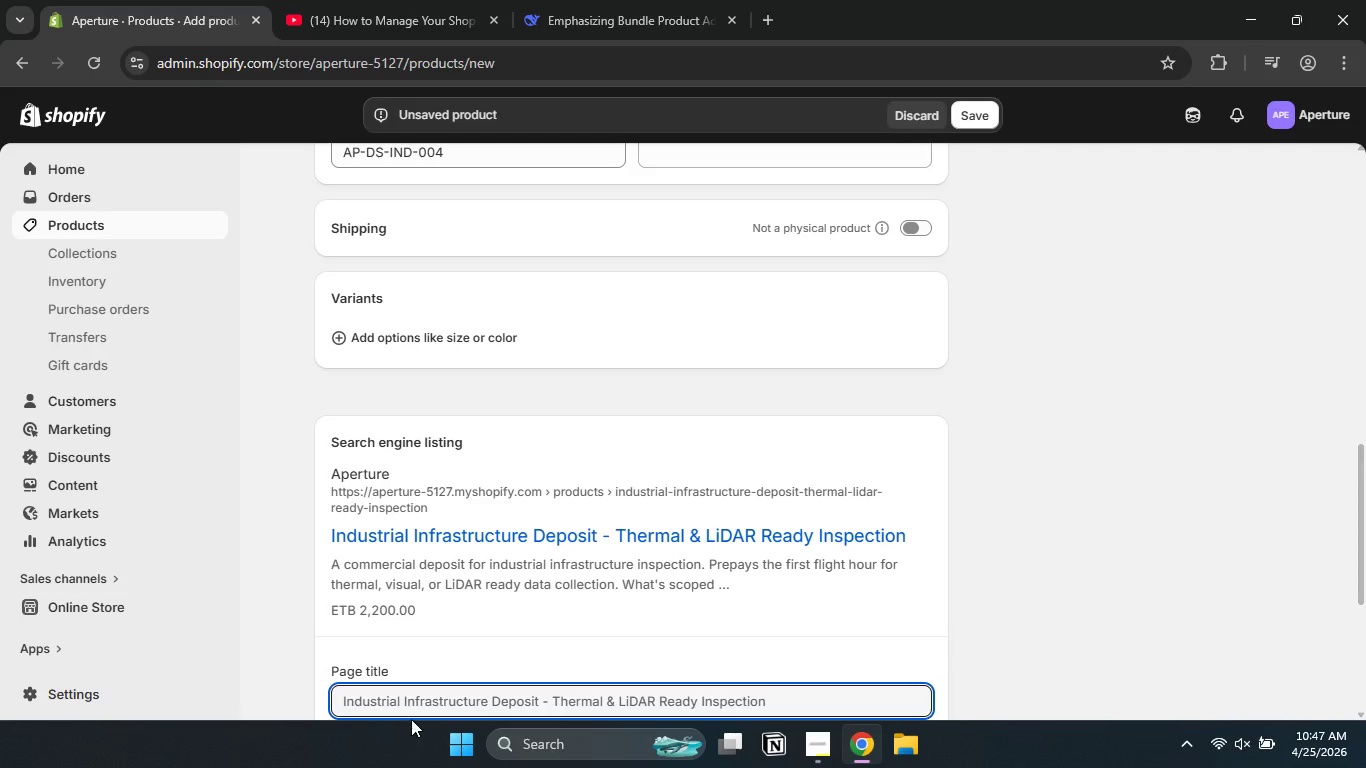 
type( Drone )
key(Backspace)
 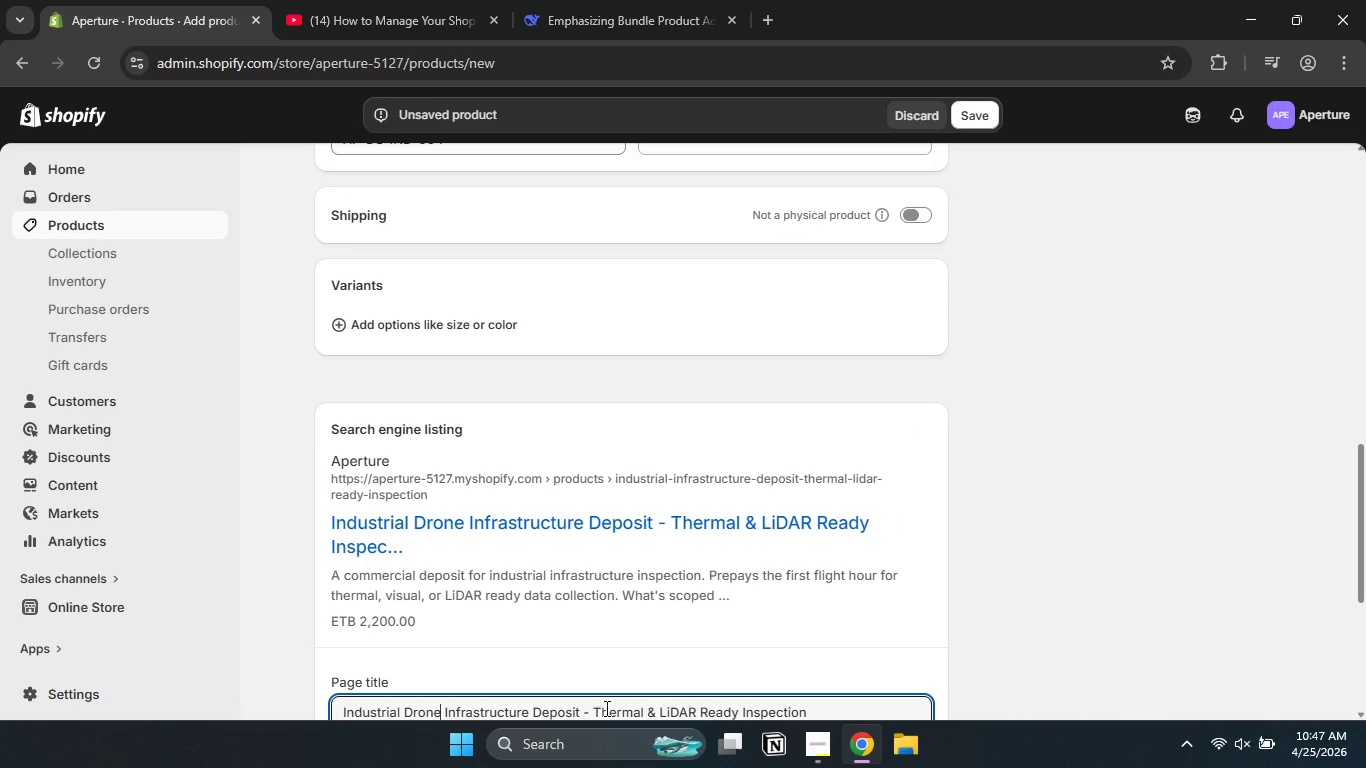 
scroll: coordinate [740, 565], scroll_direction: down, amount: 3.0
 